 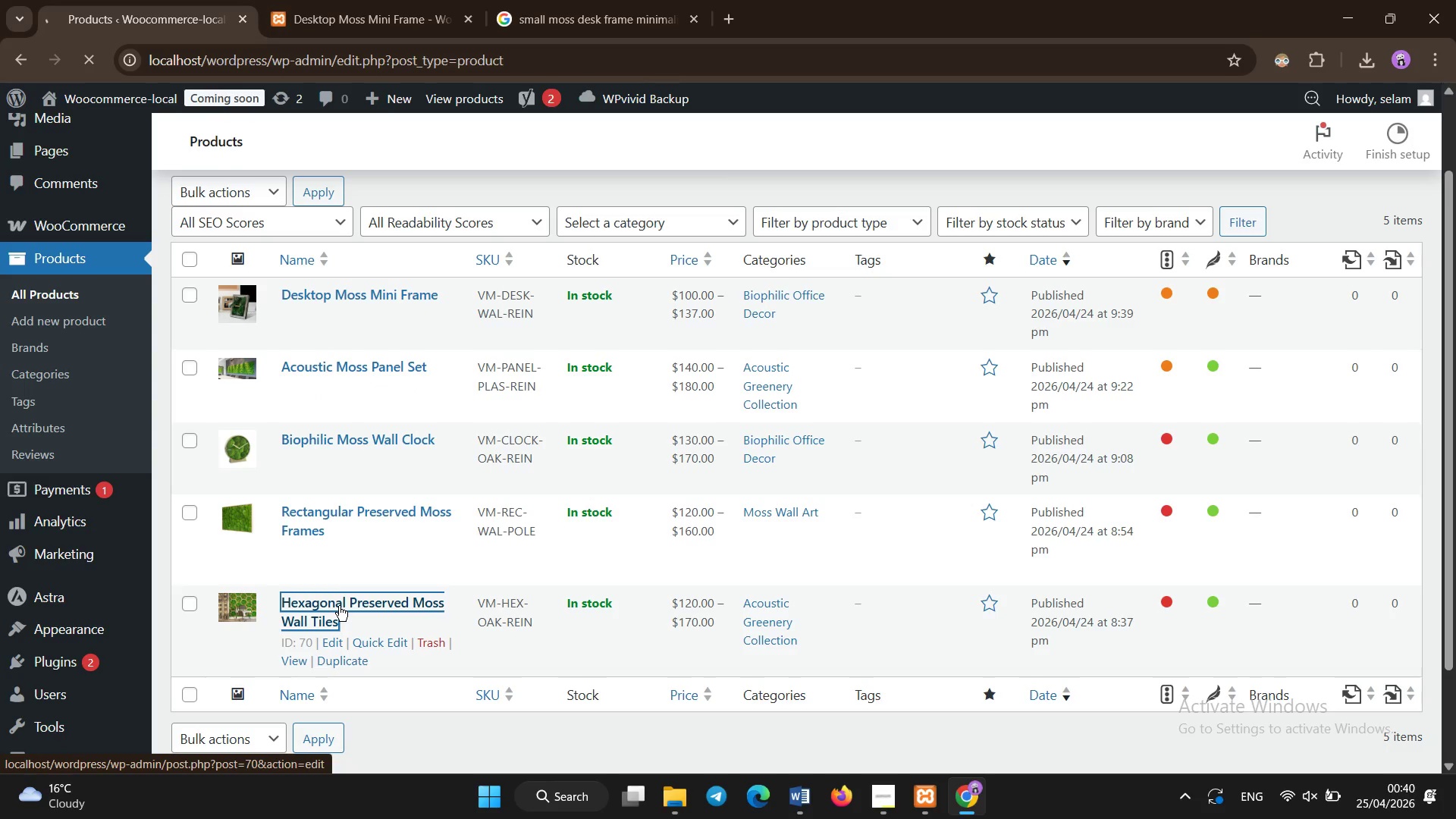 
scroll: coordinate [380, 422], scroll_direction: down, amount: 12.0
 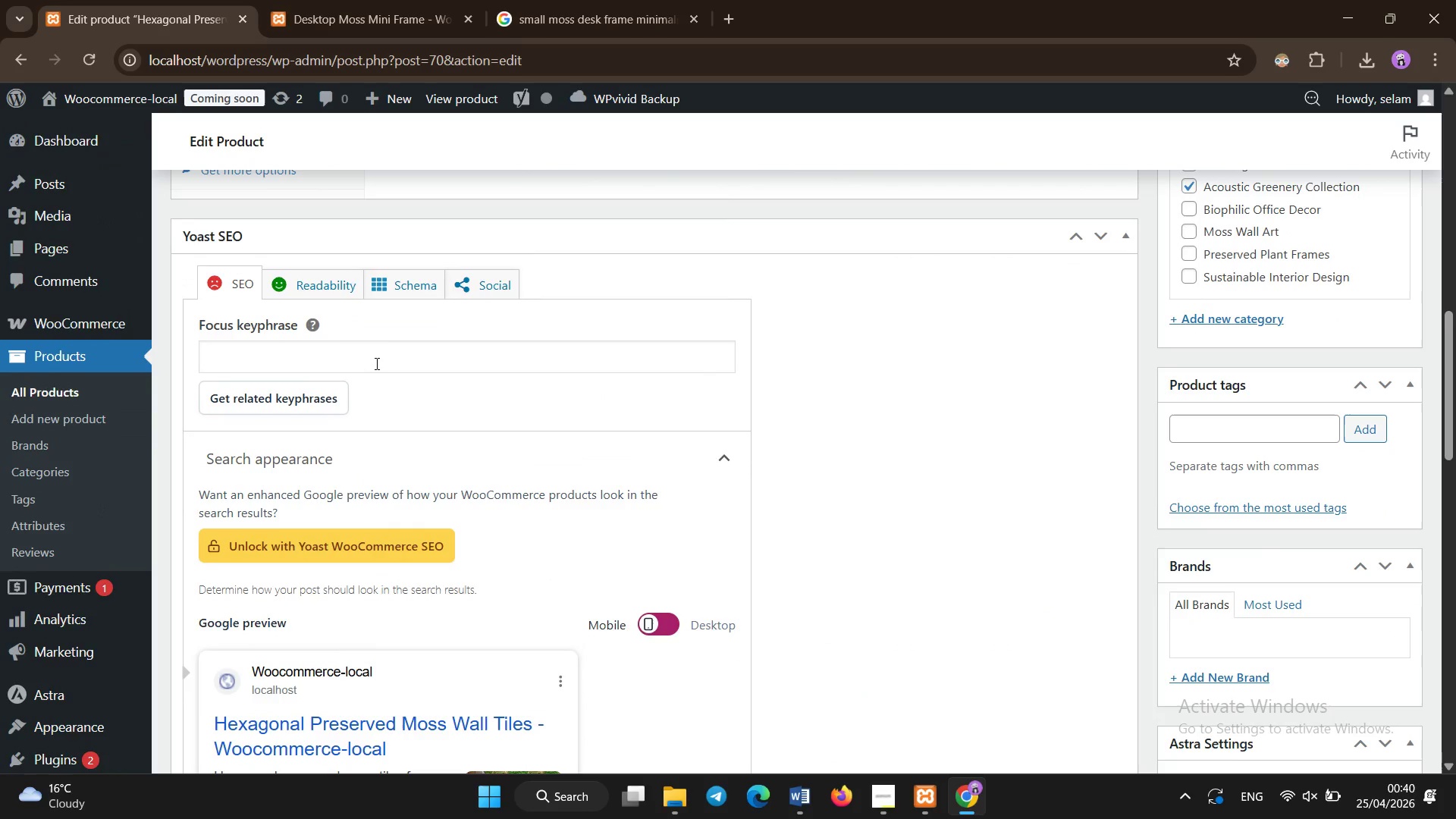 
left_click([377, 362])
 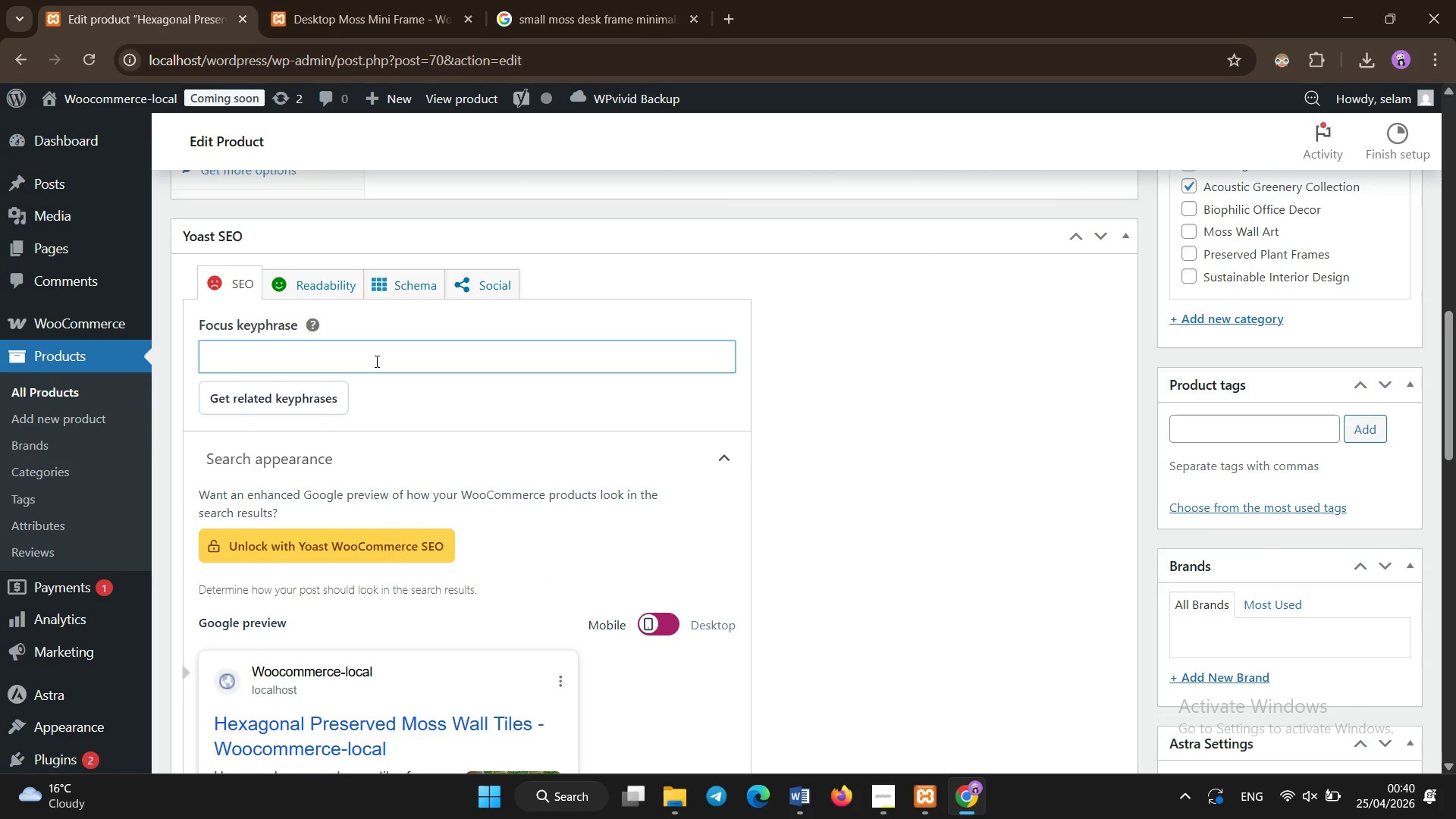 
type(B)
key(Backspace)
type(biophilic wall decore)
 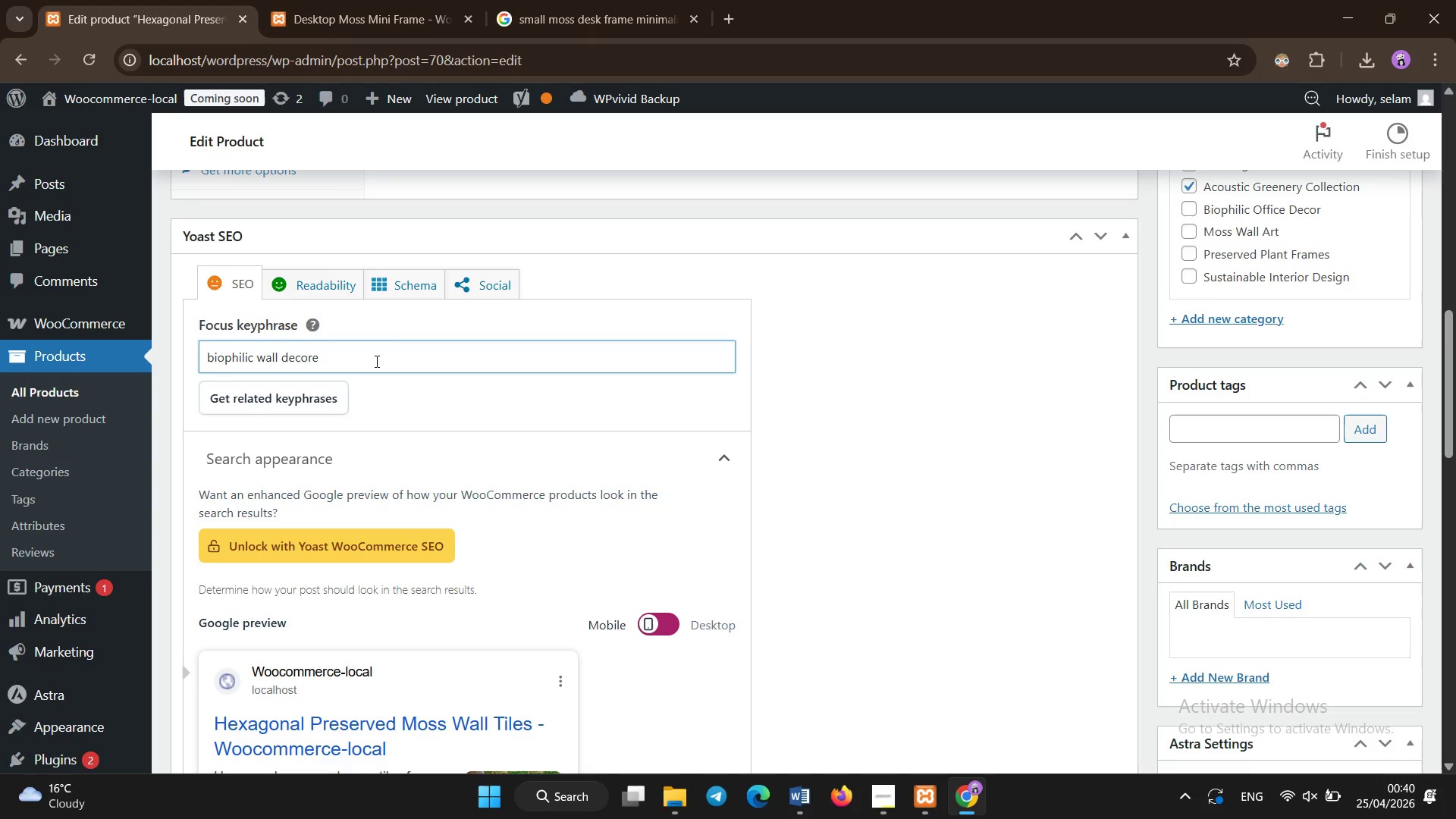 
scroll: coordinate [377, 362], scroll_direction: down, amount: 5.0
 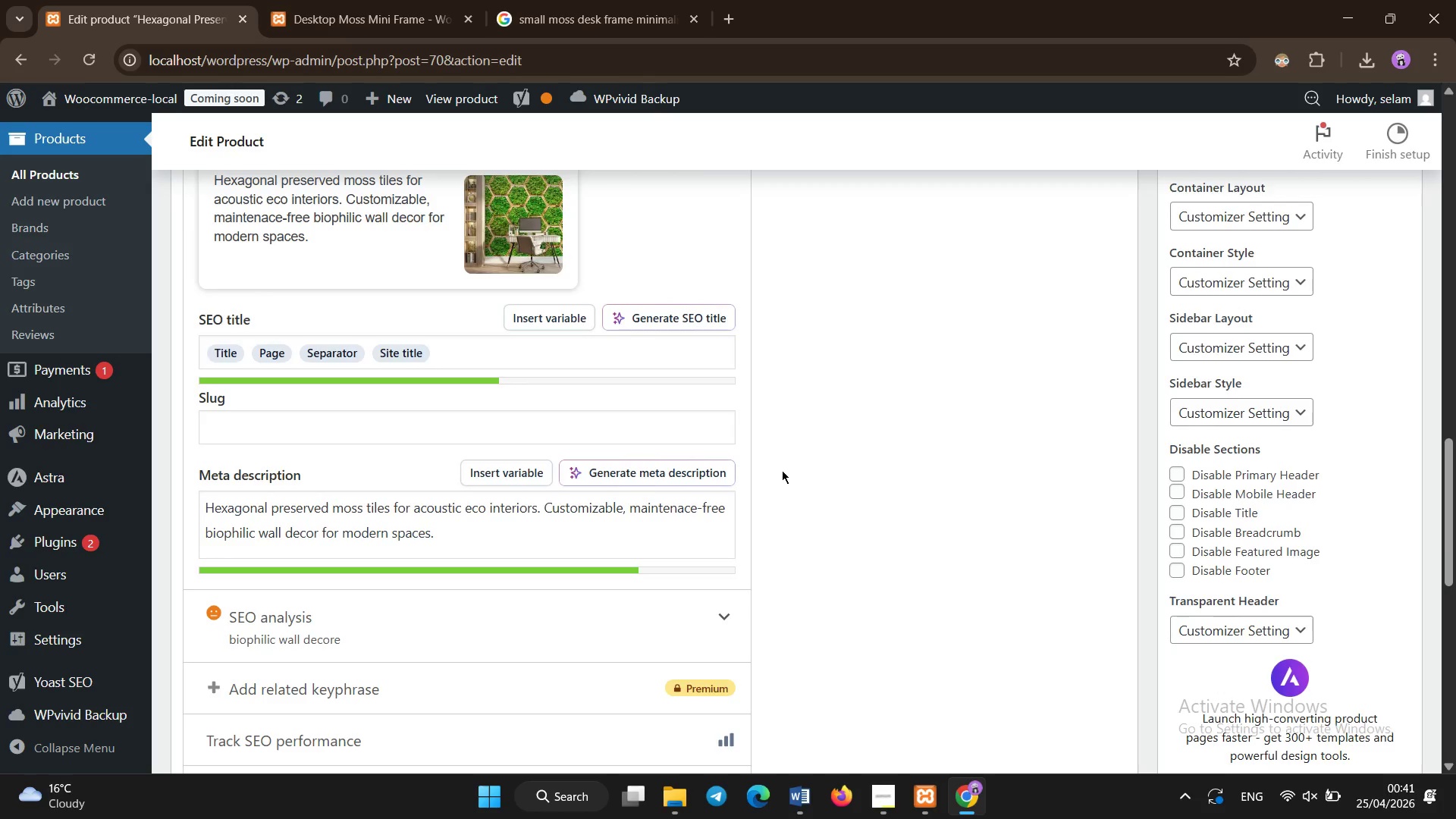 
scroll: coordinate [1344, 523], scroll_direction: up, amount: 23.0
 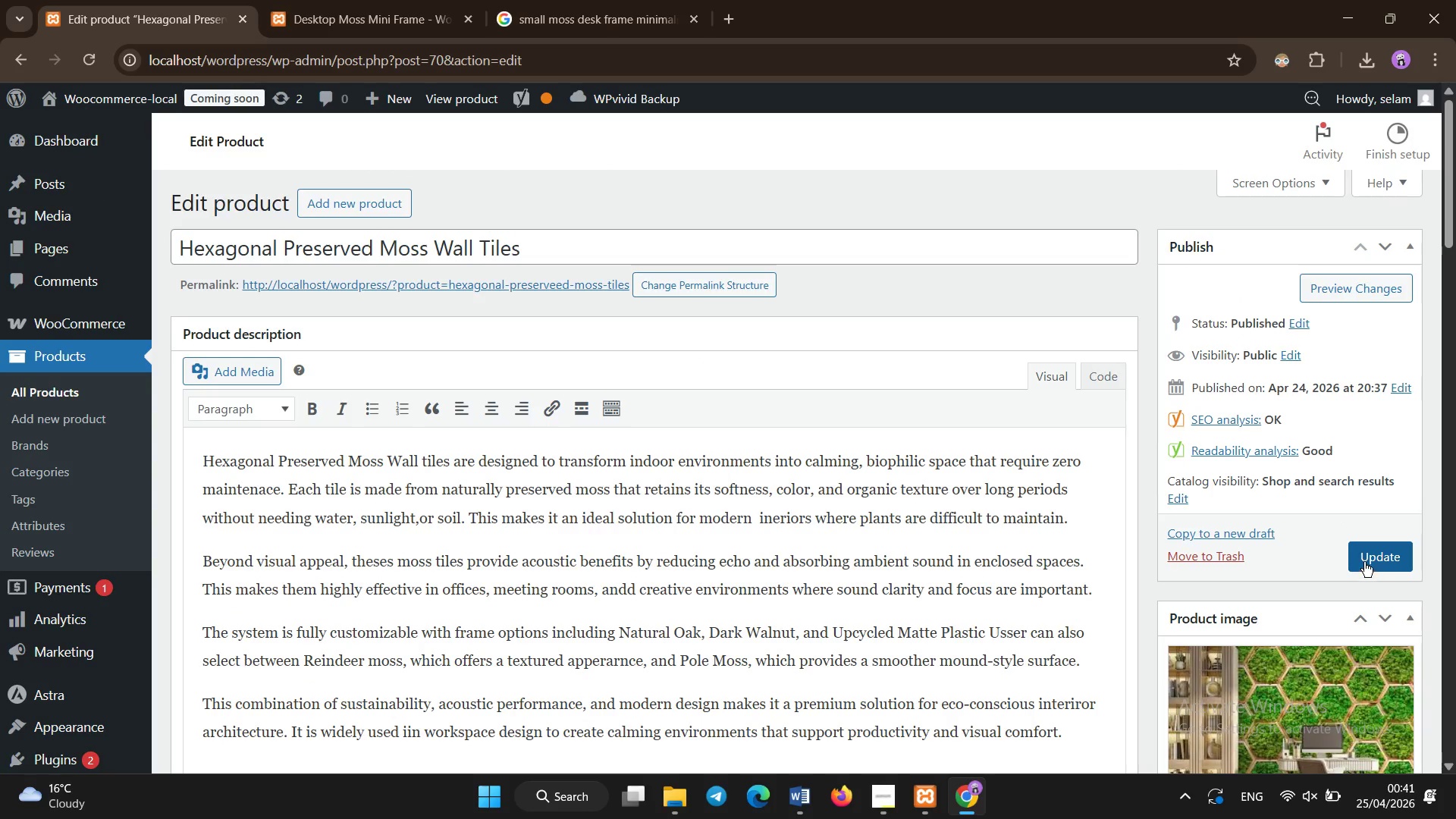 
left_click([1364, 561])
 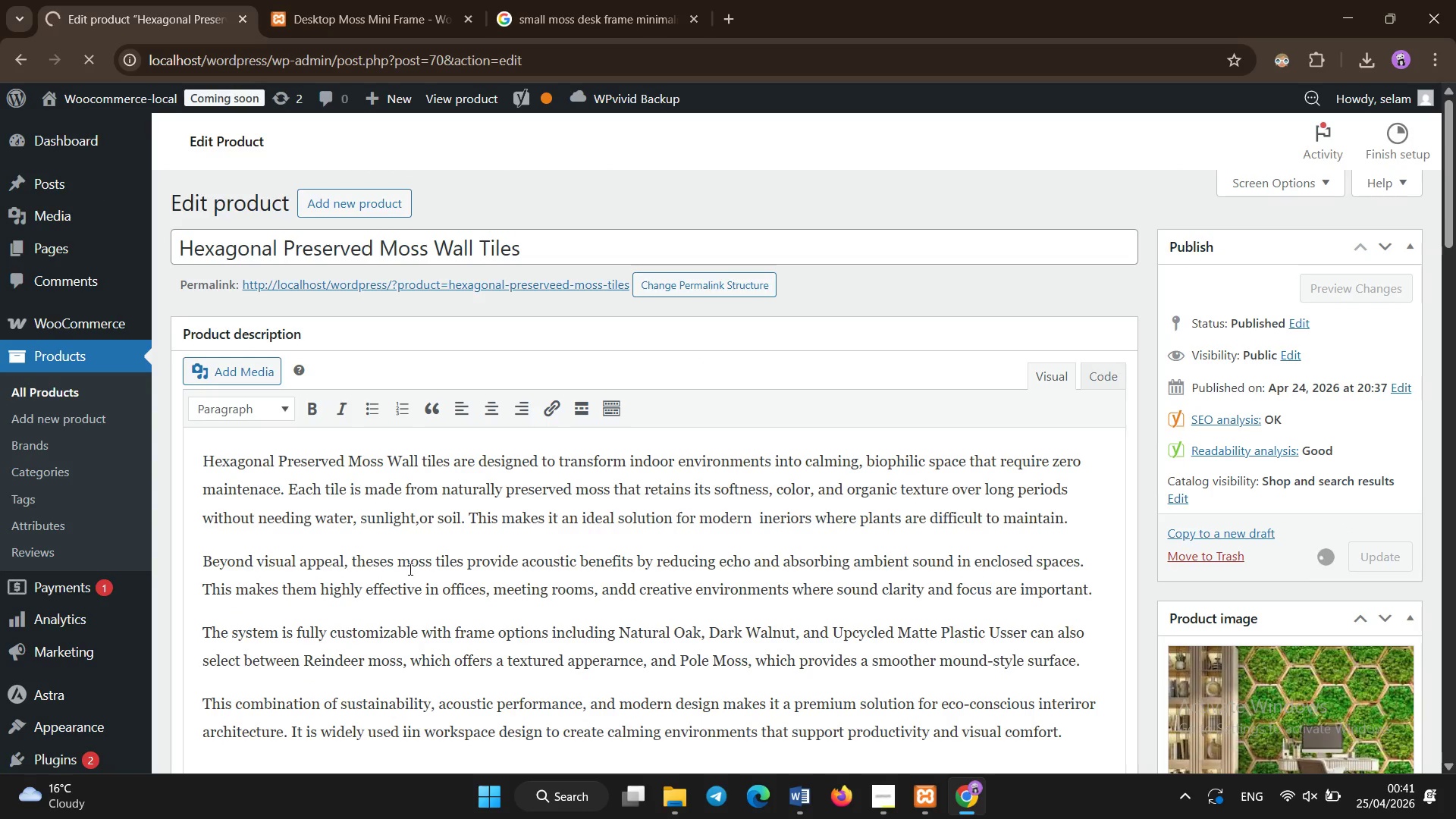 
scroll: coordinate [410, 570], scroll_direction: down, amount: 2.0
 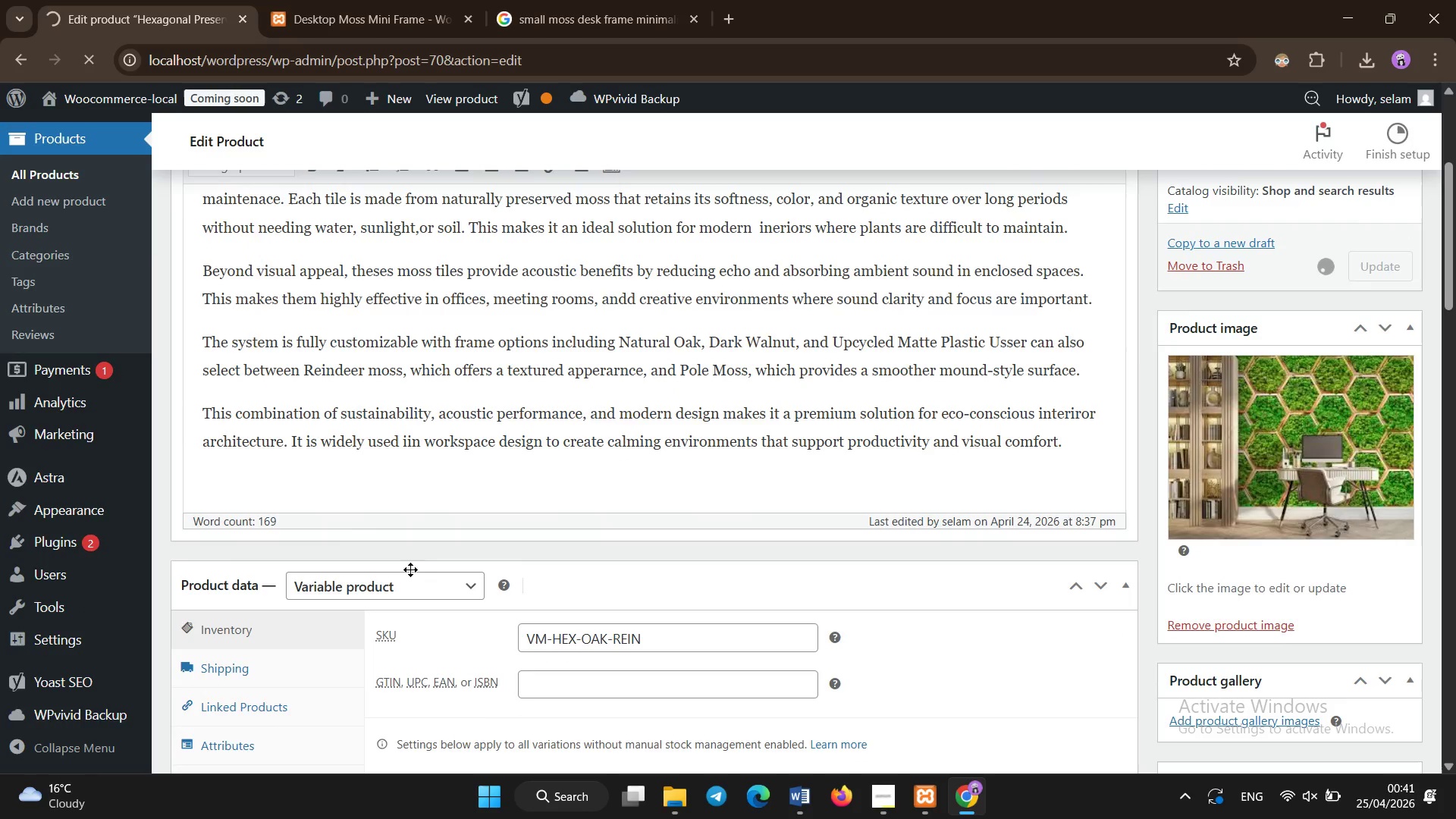 
scroll: coordinate [410, 570], scroll_direction: up, amount: 6.0
 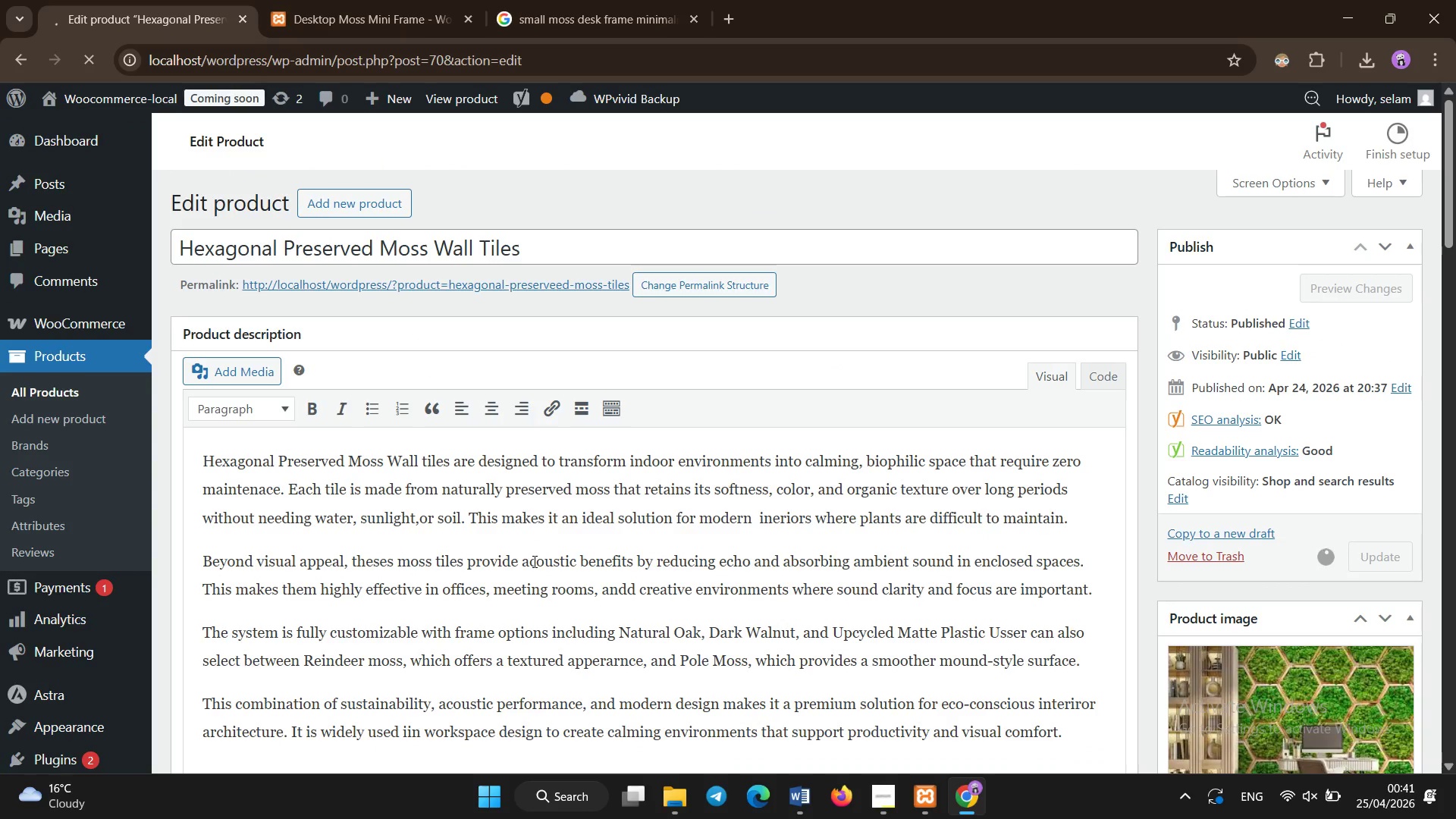 
left_click([653, 198])
 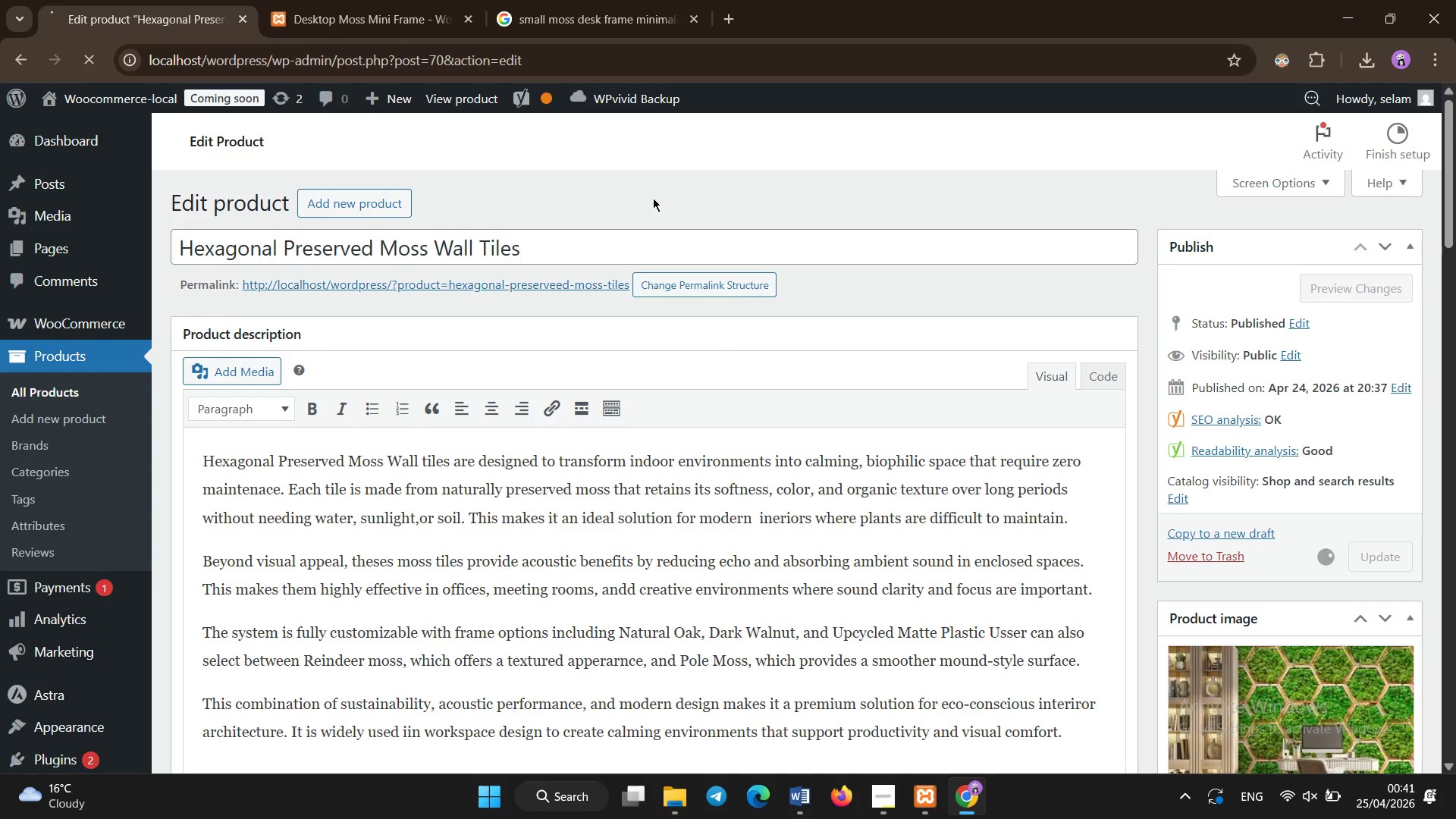 
left_click([653, 198])
 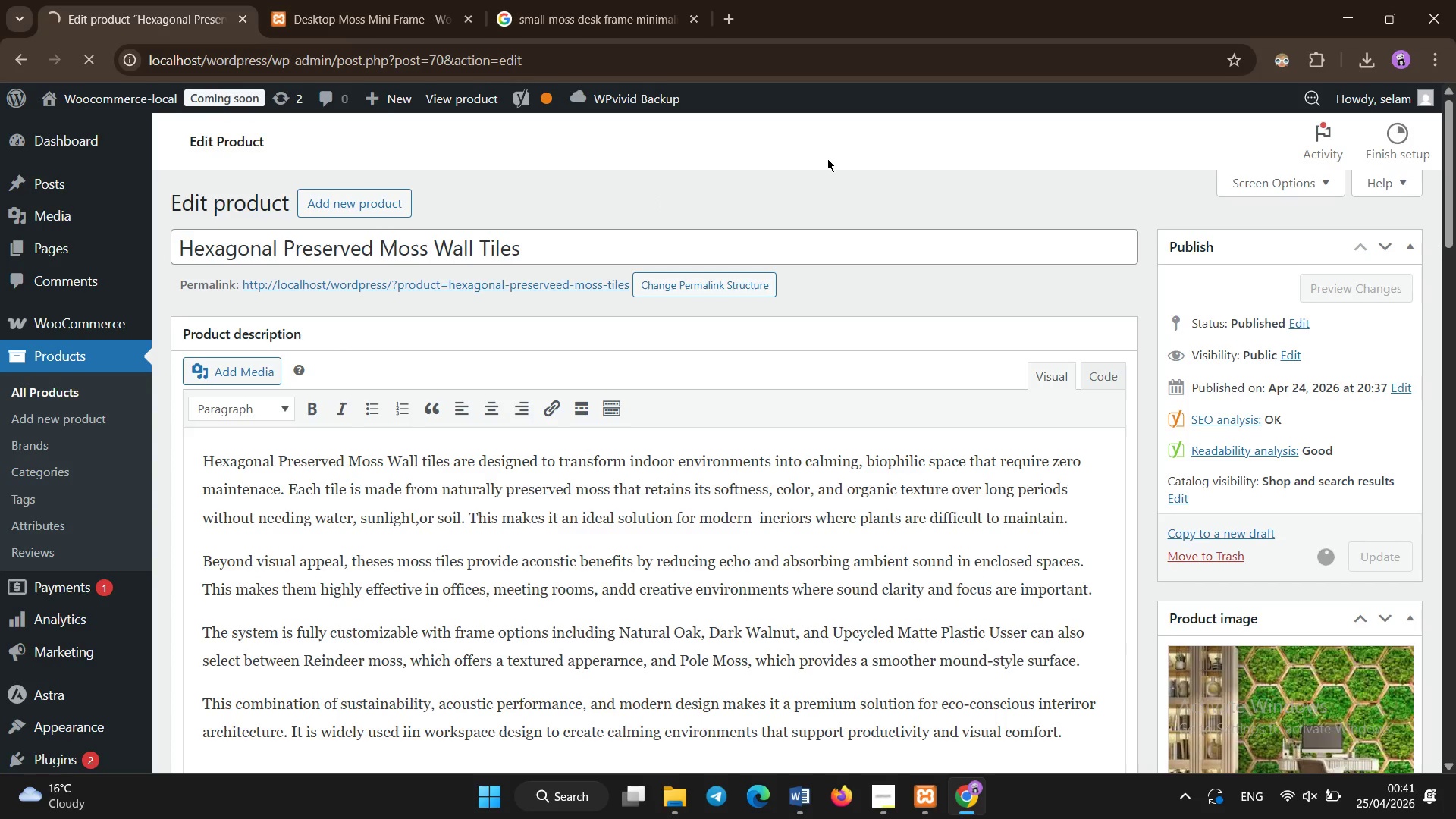 
double_click([827, 158])
 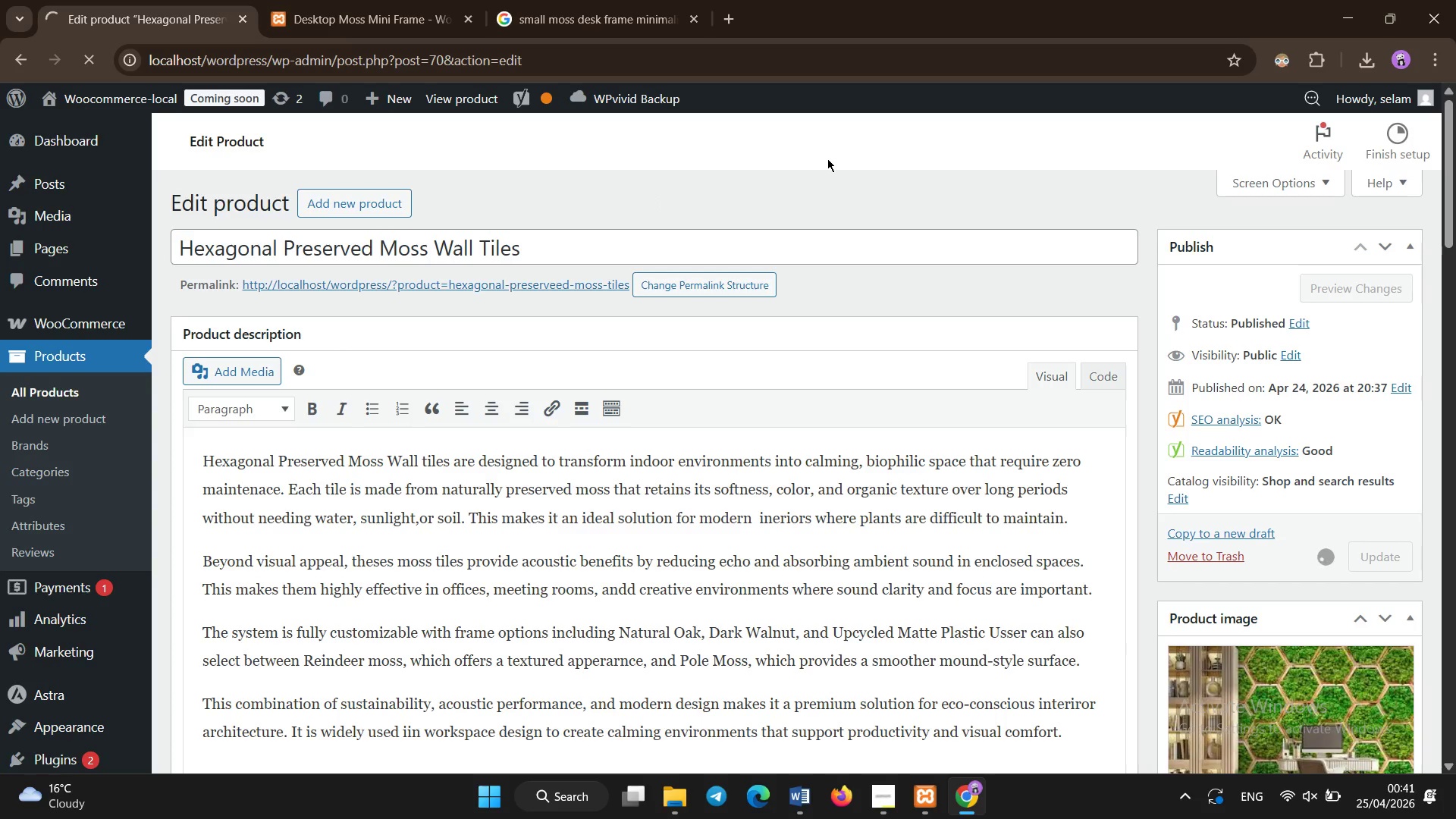 
triple_click([827, 158])
 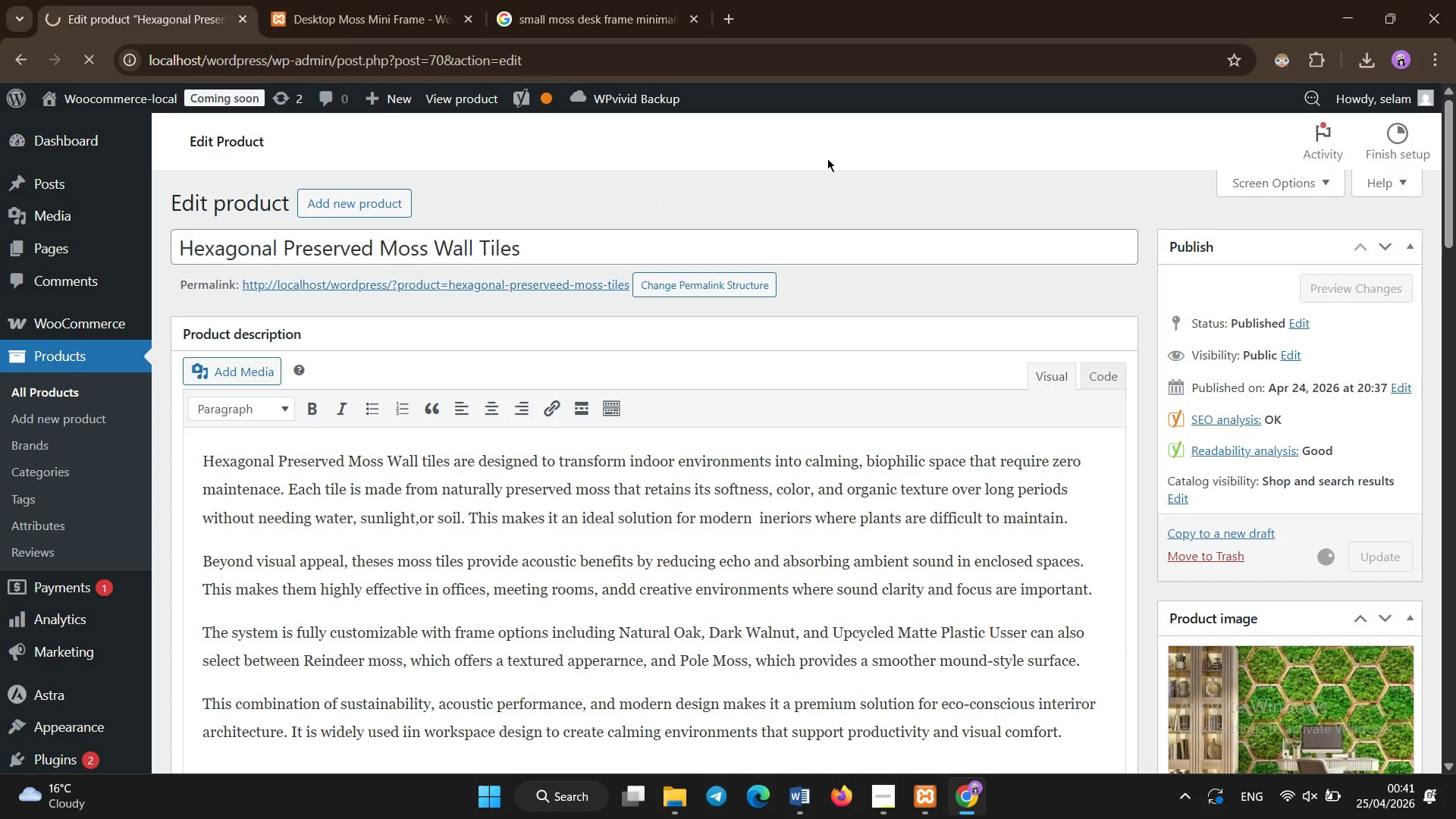 
left_click([827, 158])
 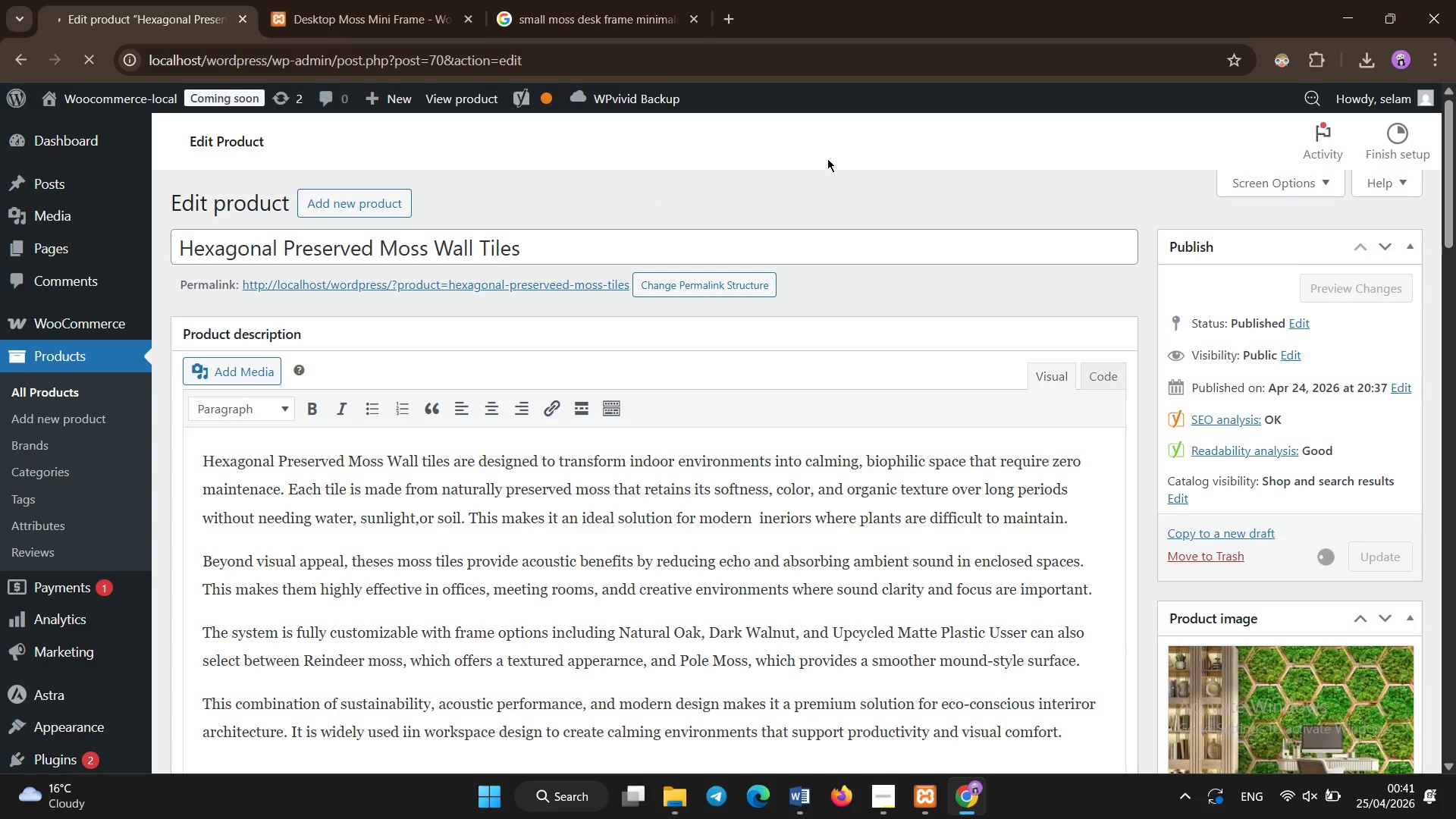 
left_click([827, 158])
 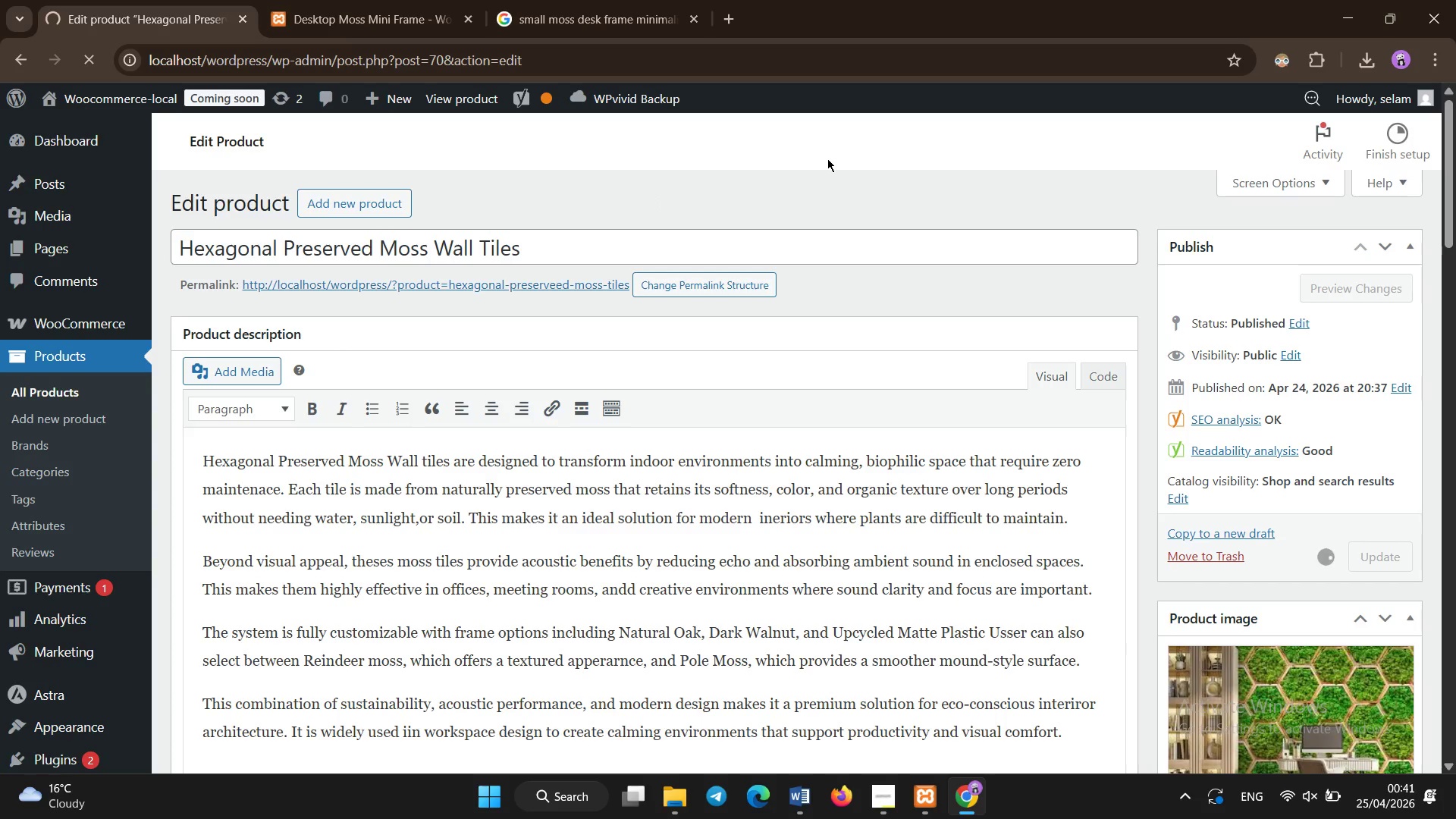 
left_click([827, 158])
 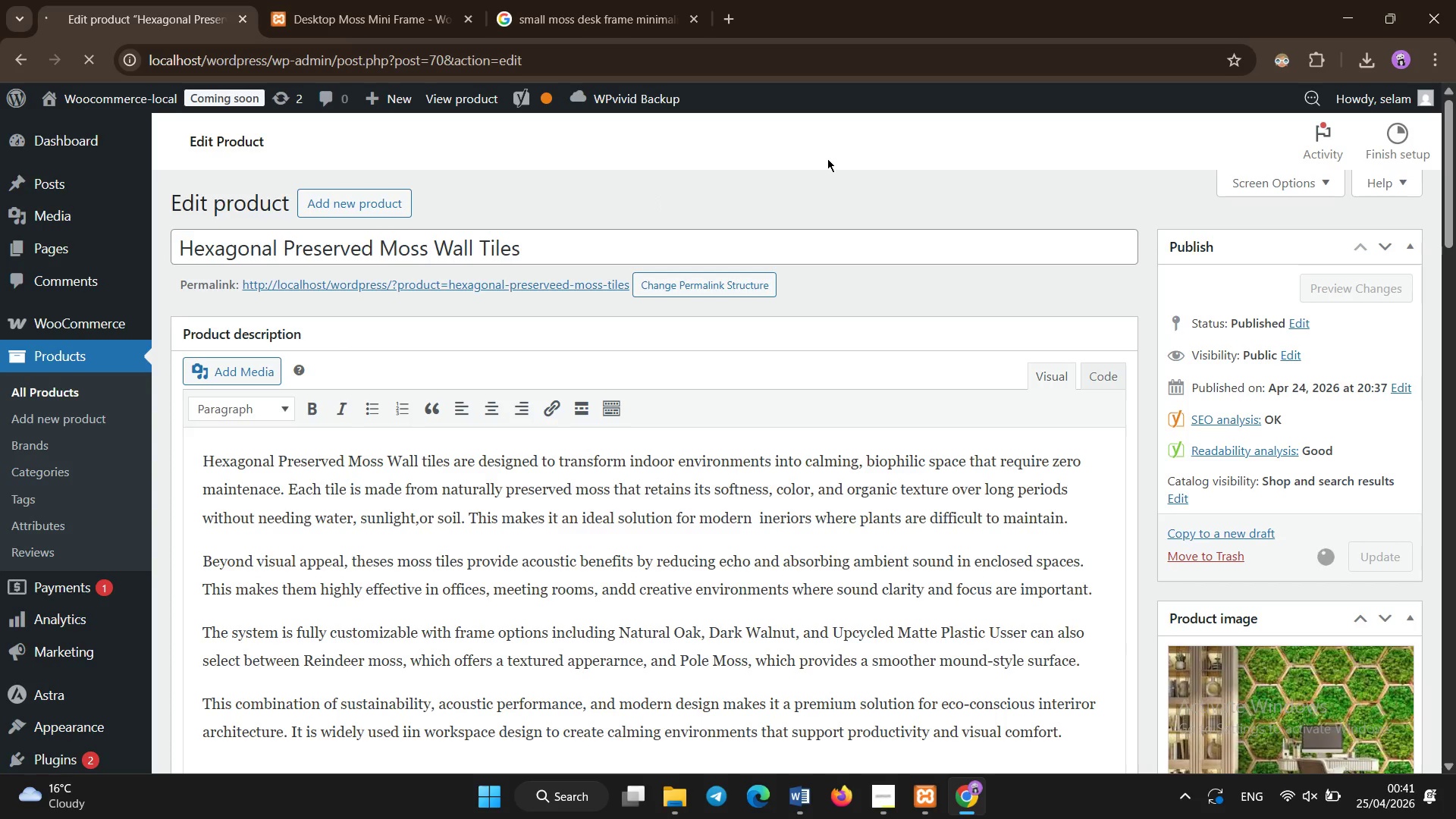 
left_click([827, 158])
 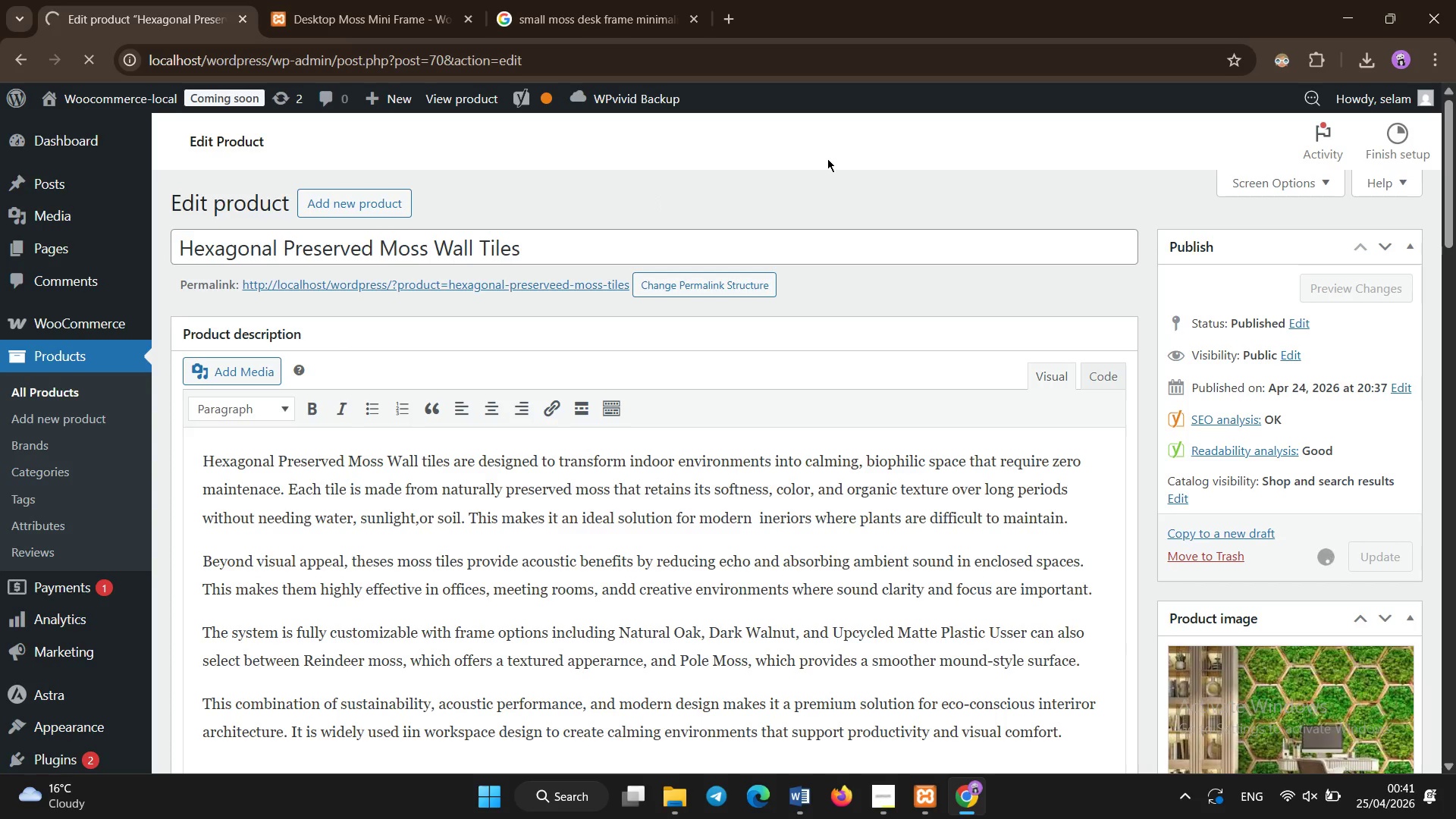 
right_click([827, 158])
 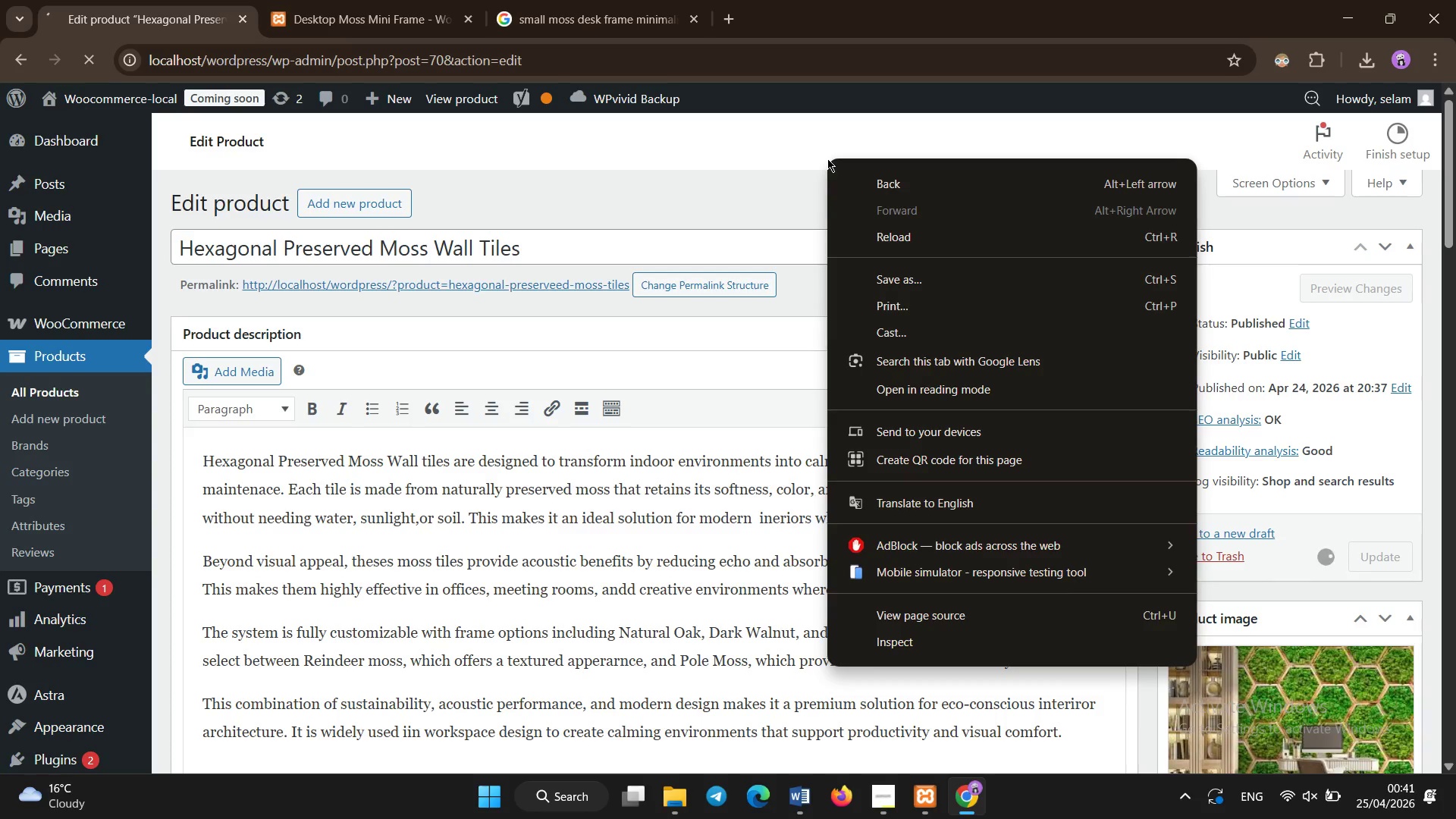 
left_click([827, 158])
 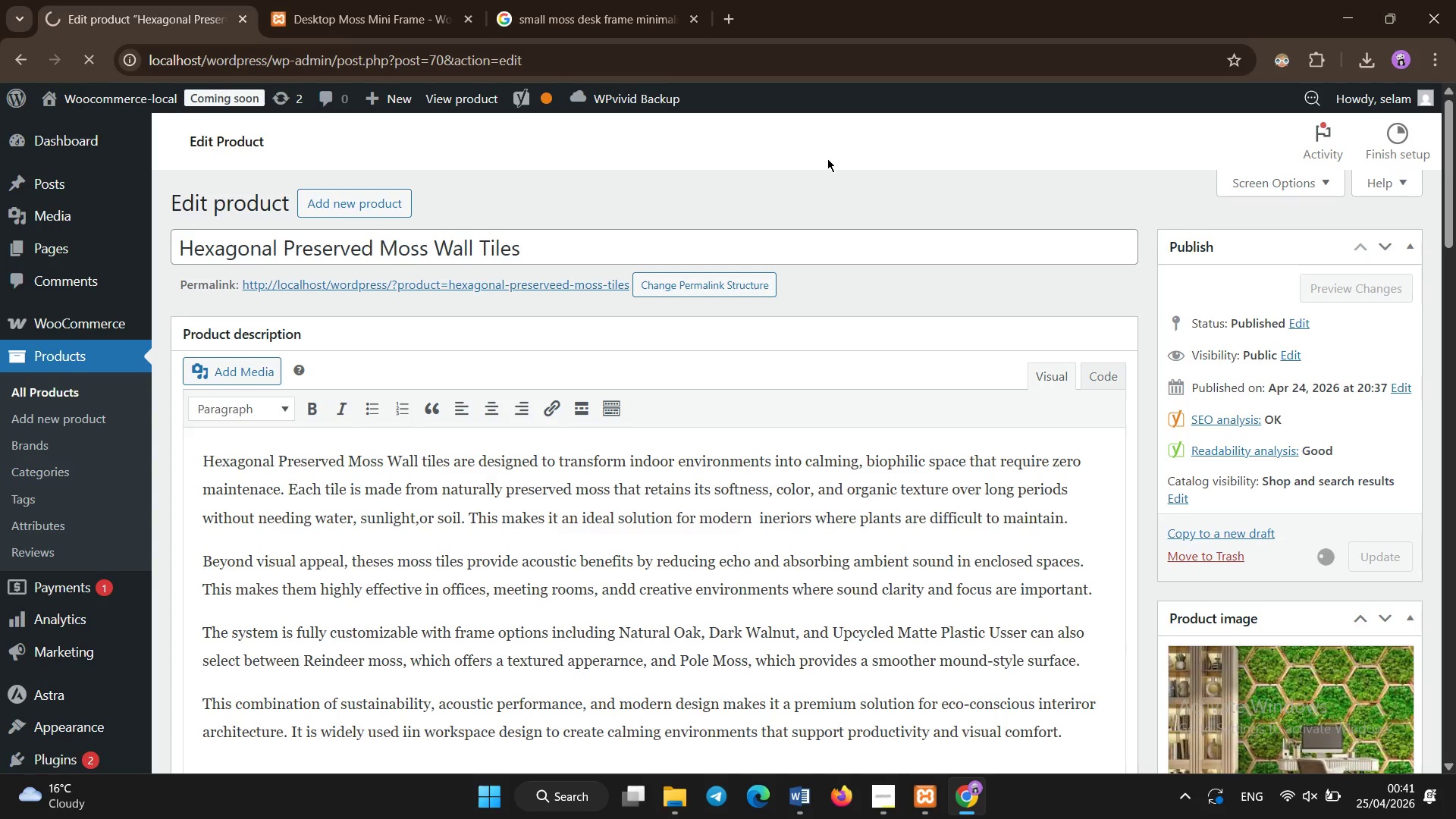 
left_click([827, 158])
 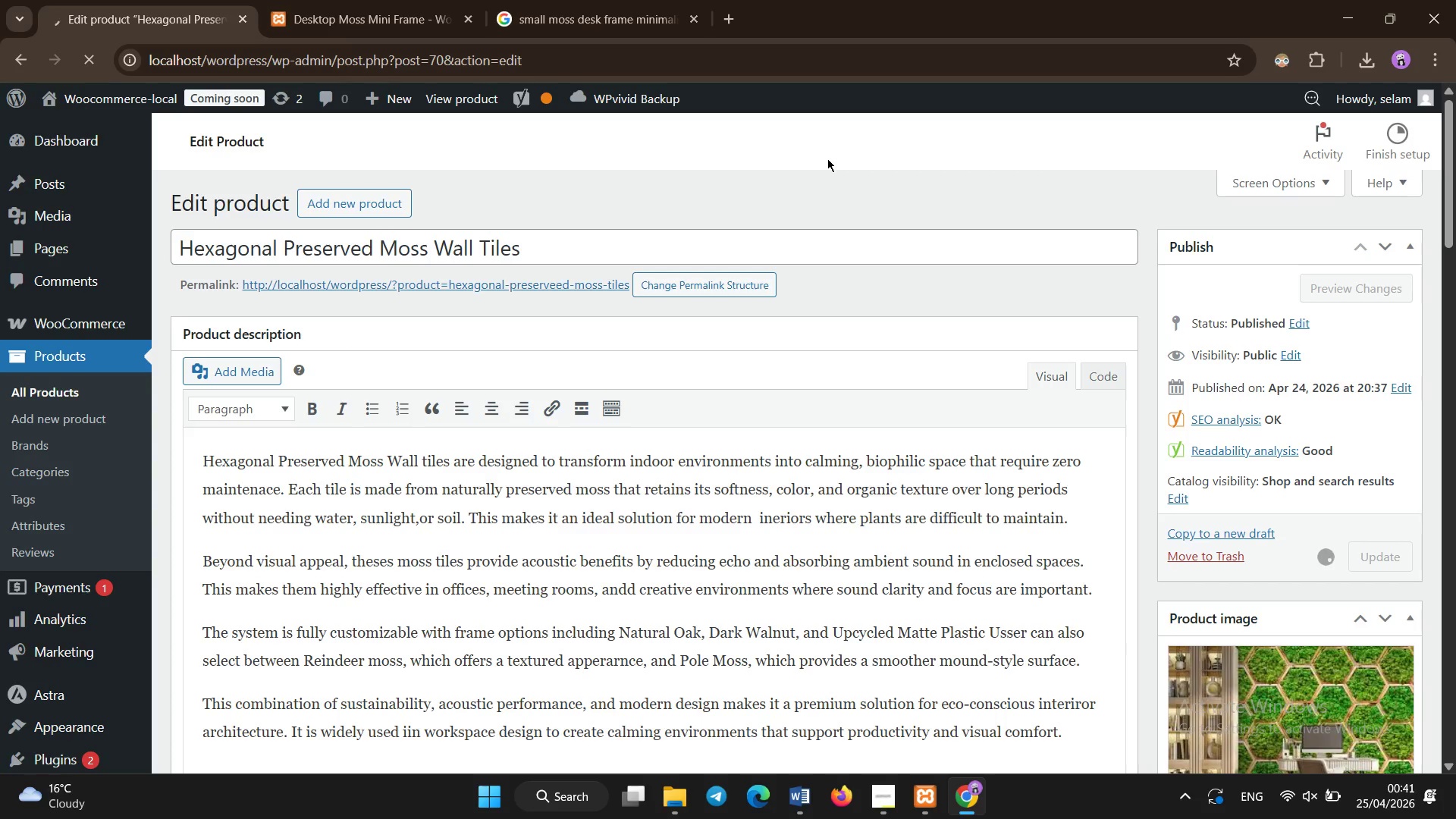 
left_click([827, 158])
 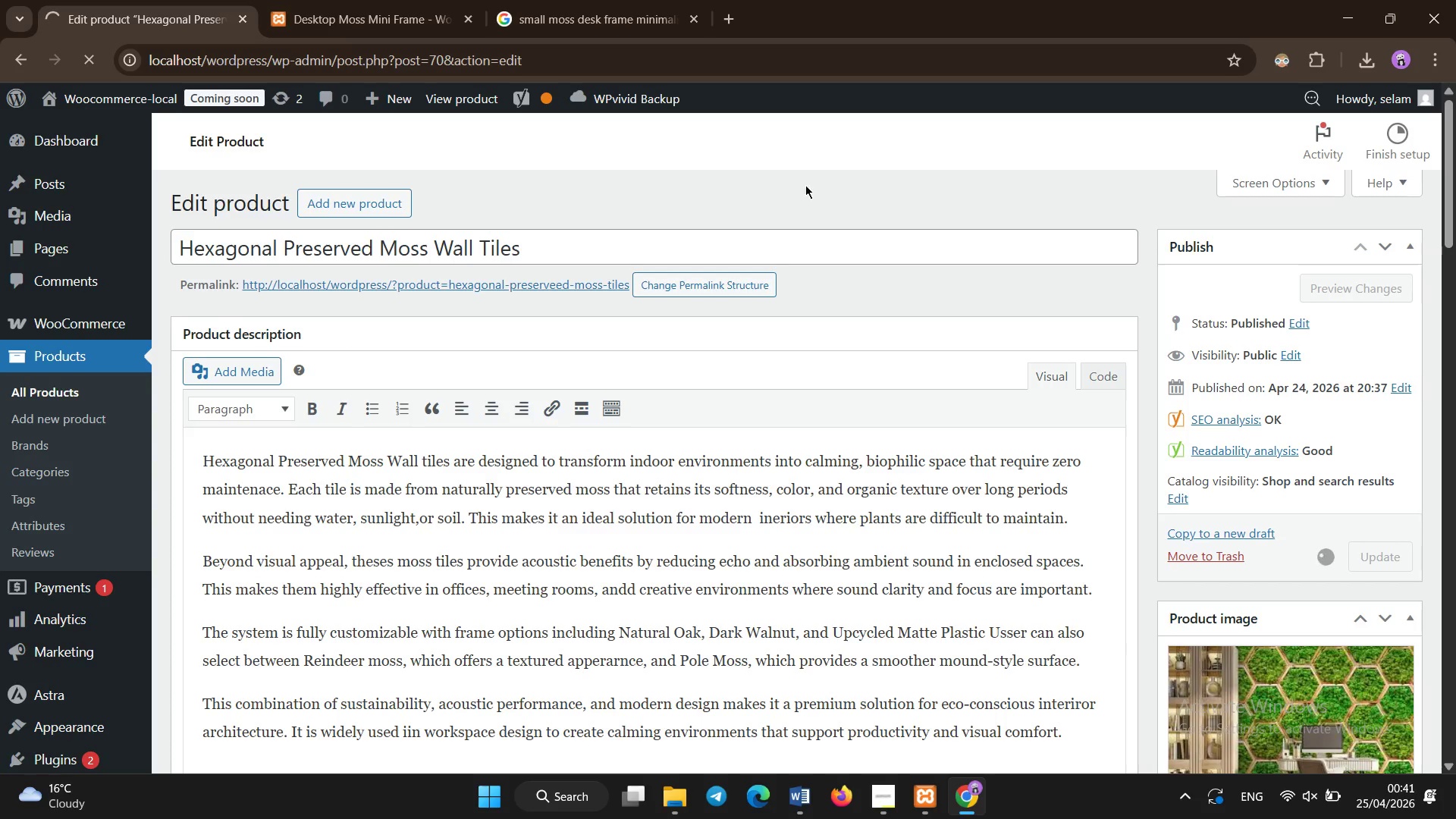 
left_click([435, 0])
 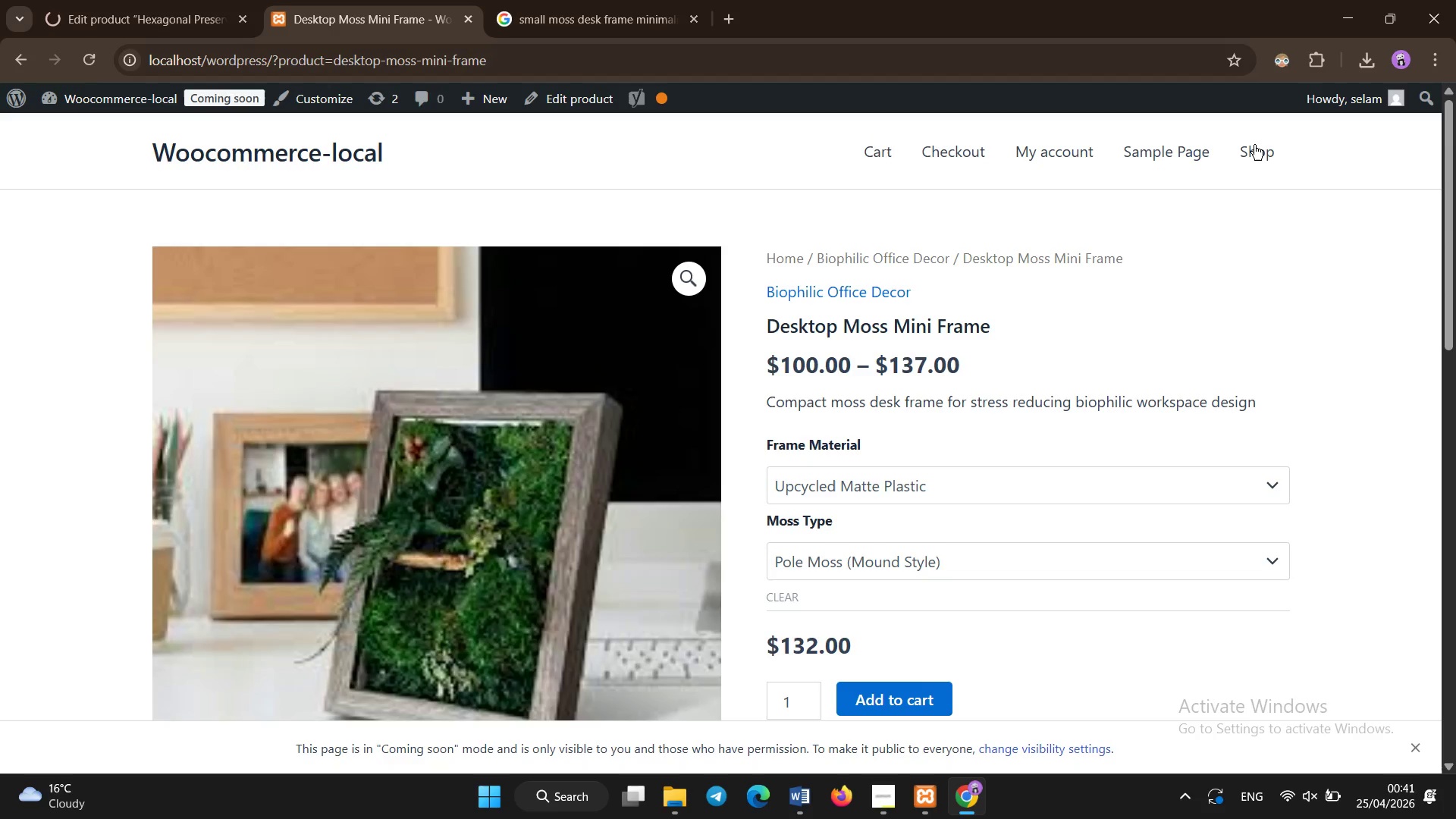 
scroll: coordinate [501, 67], scroll_direction: down, amount: 14.0
 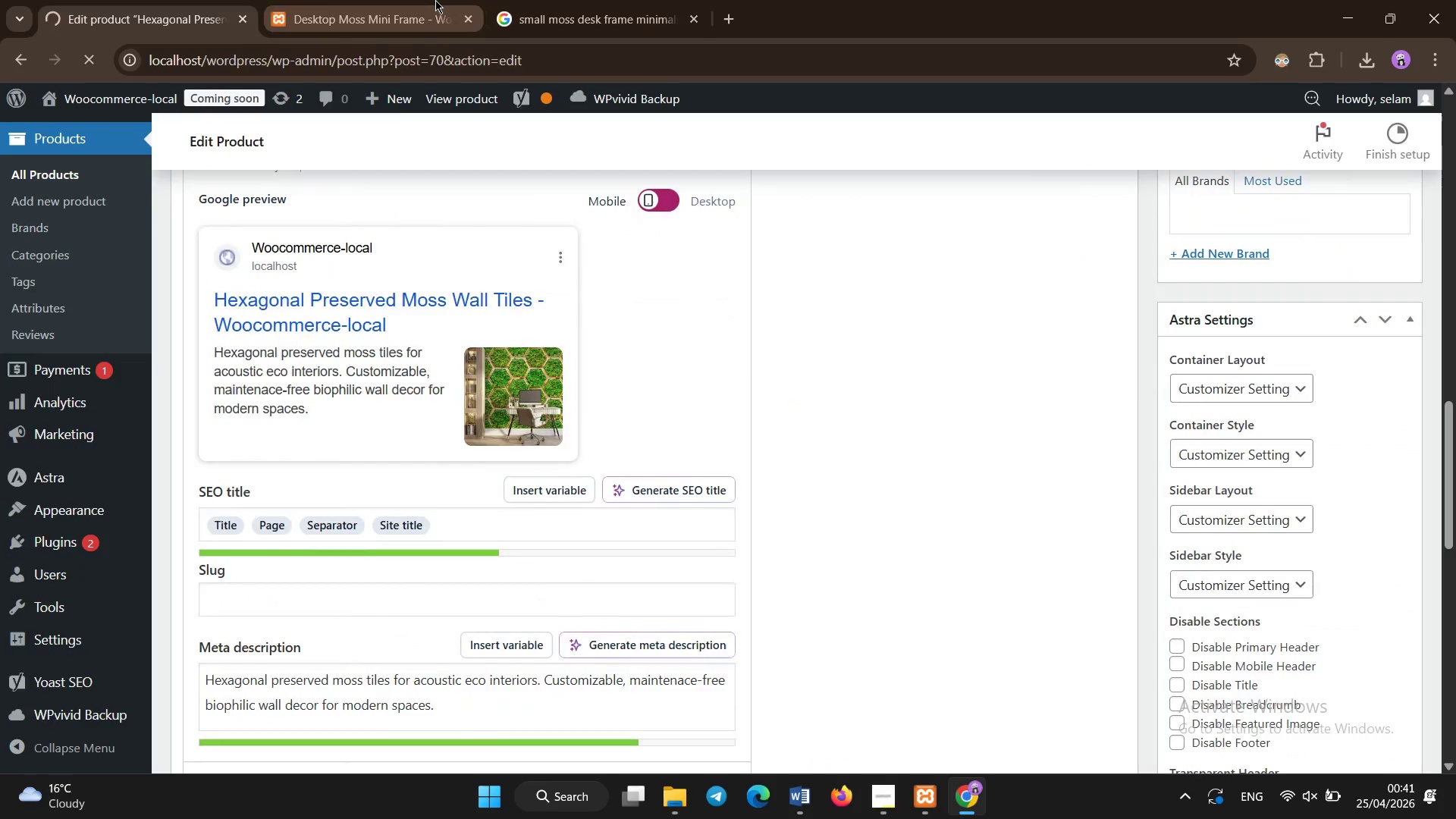 
left_click([1254, 158])
 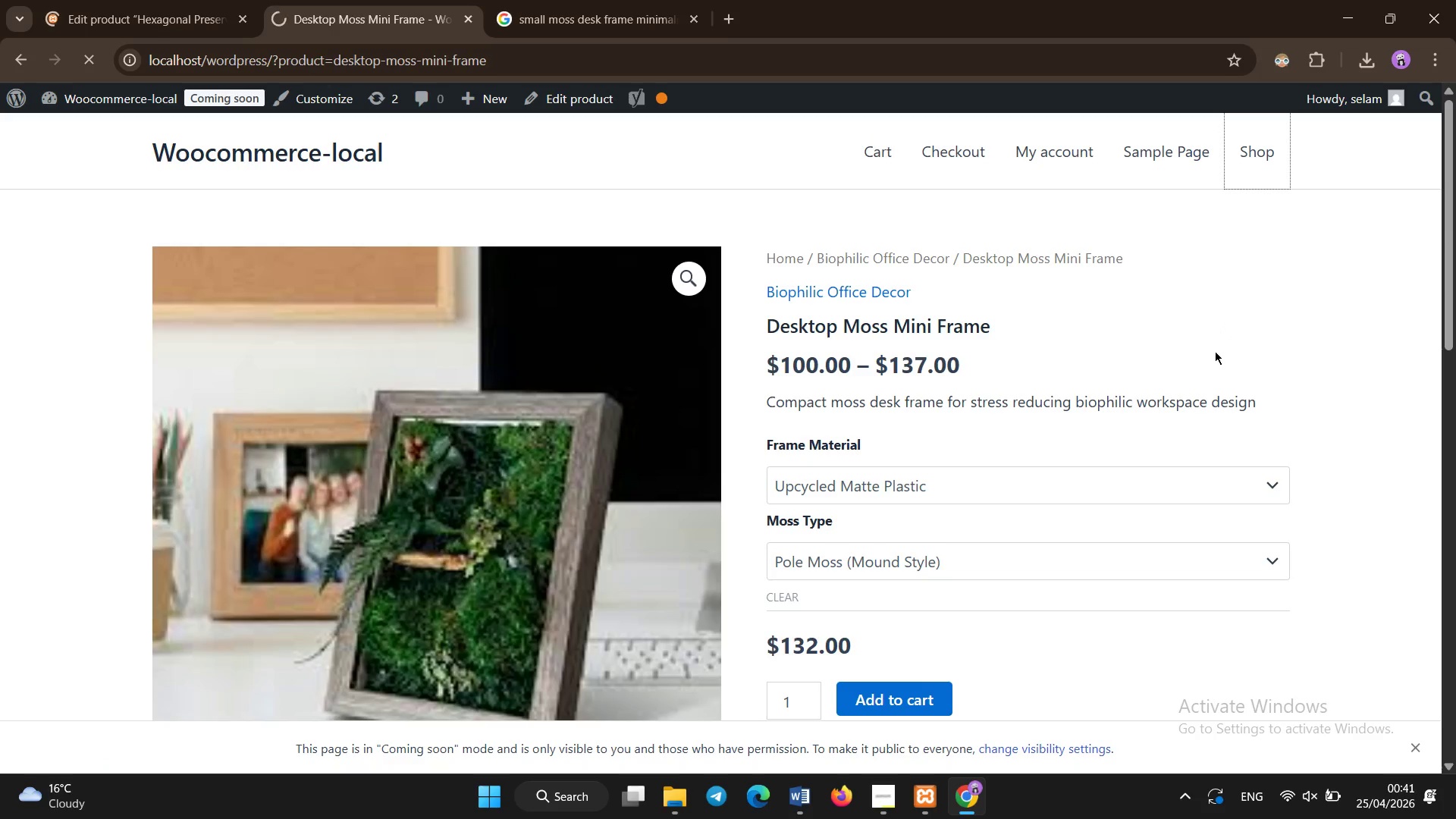 
wait(9.76)
 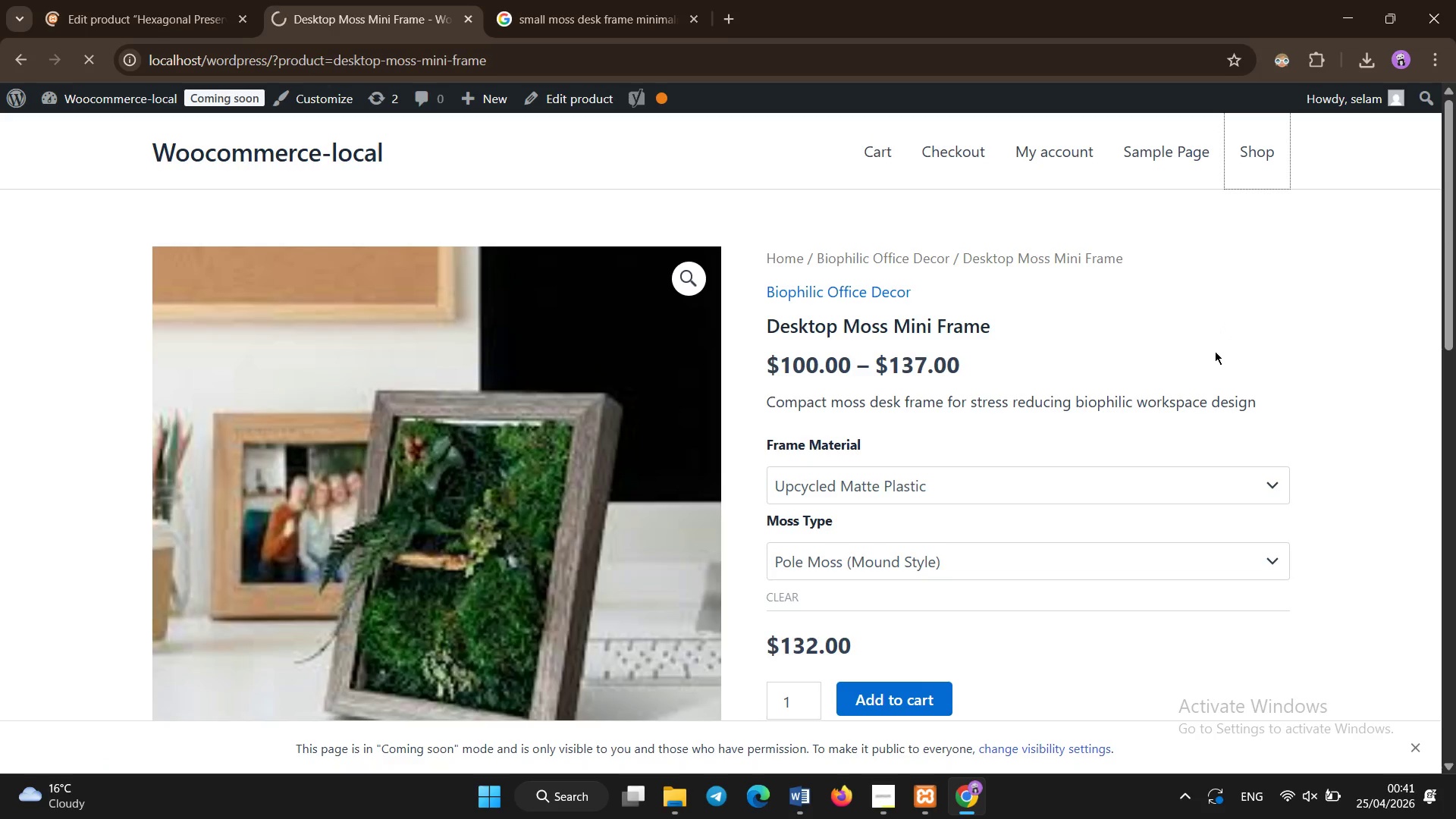 
left_click([127, 0])
 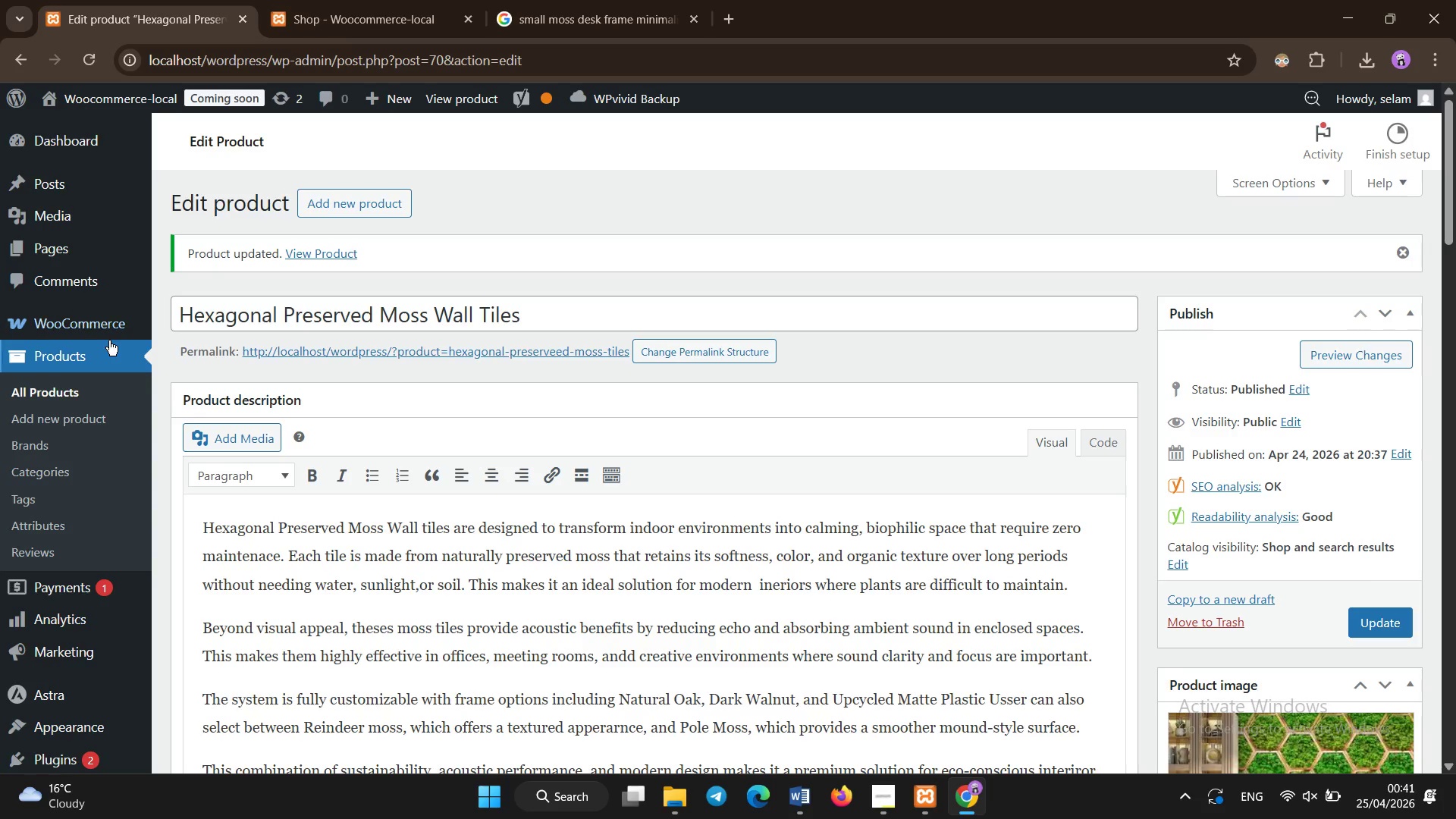 
left_click([77, 396])
 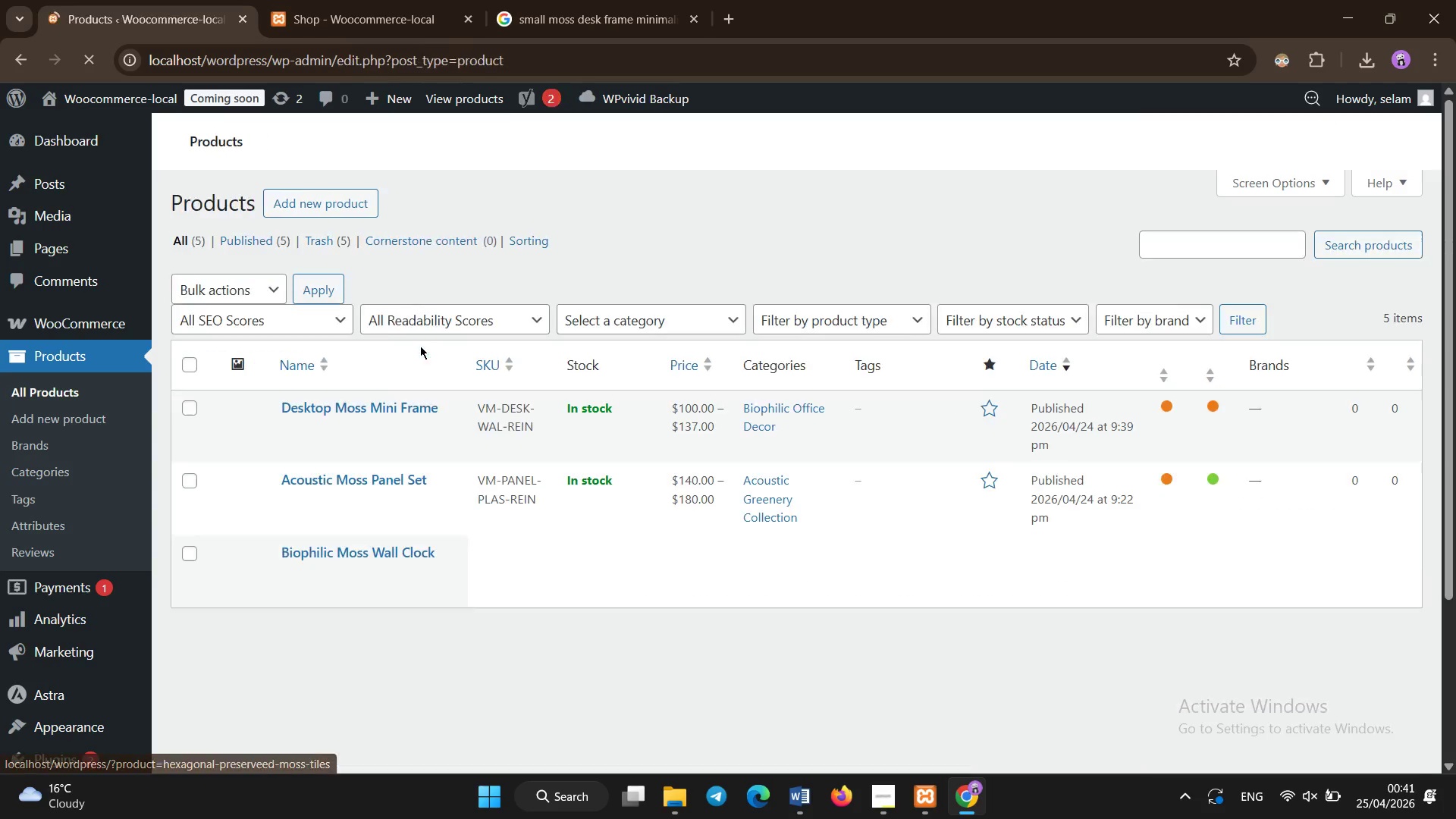 
wait(6.74)
 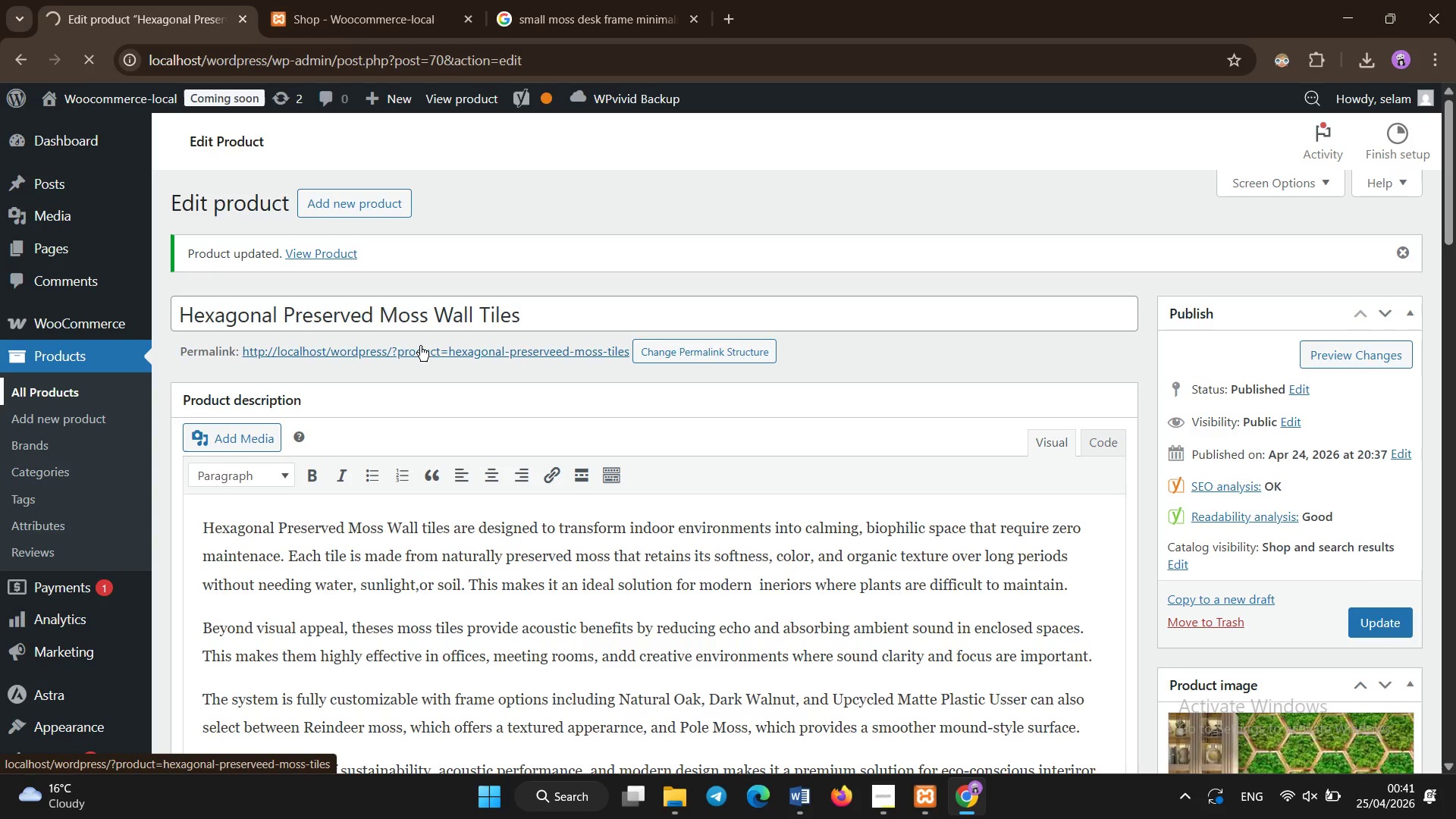 
scroll: coordinate [420, 346], scroll_direction: down, amount: 2.0
 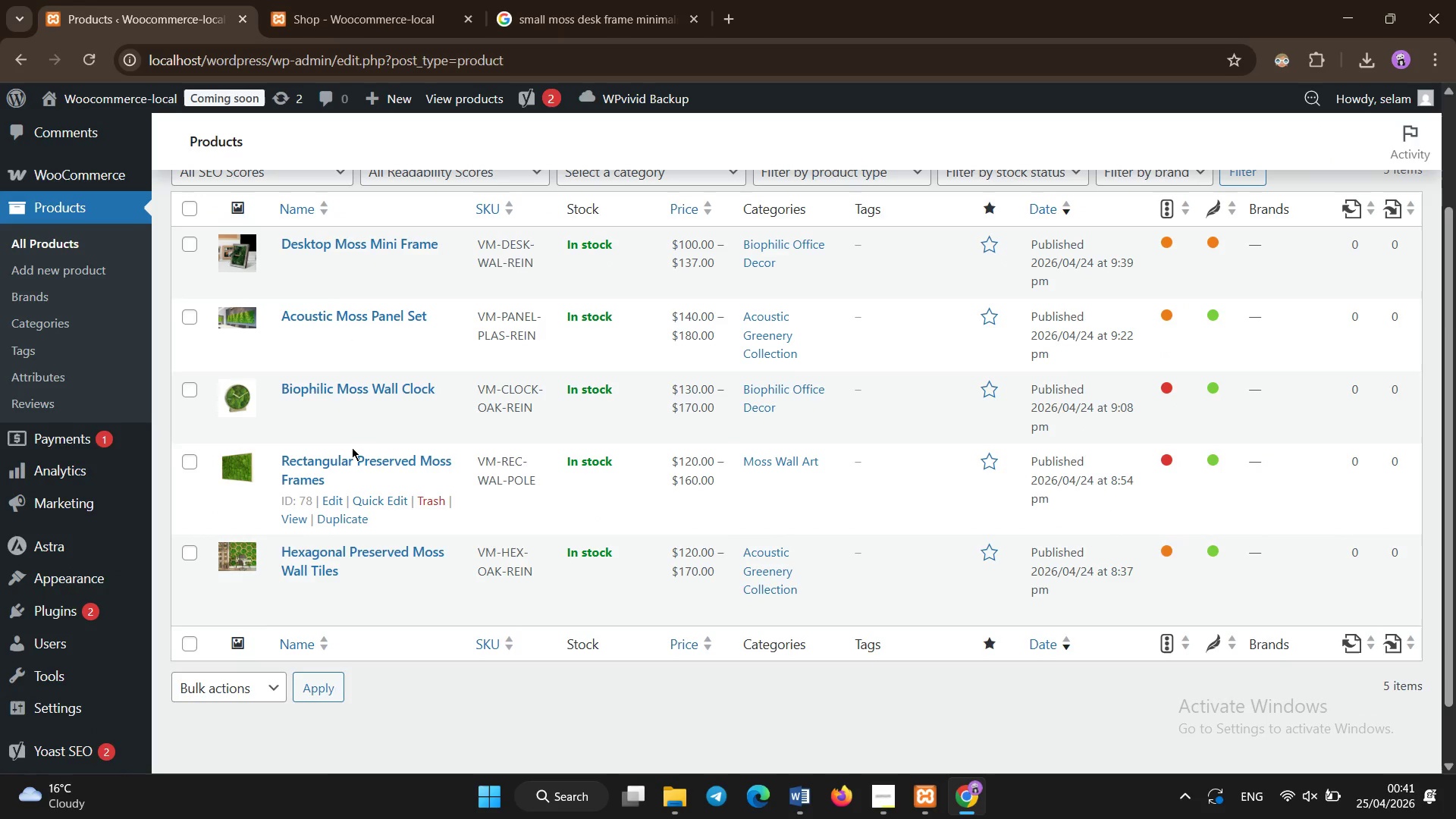 
left_click([352, 453])
 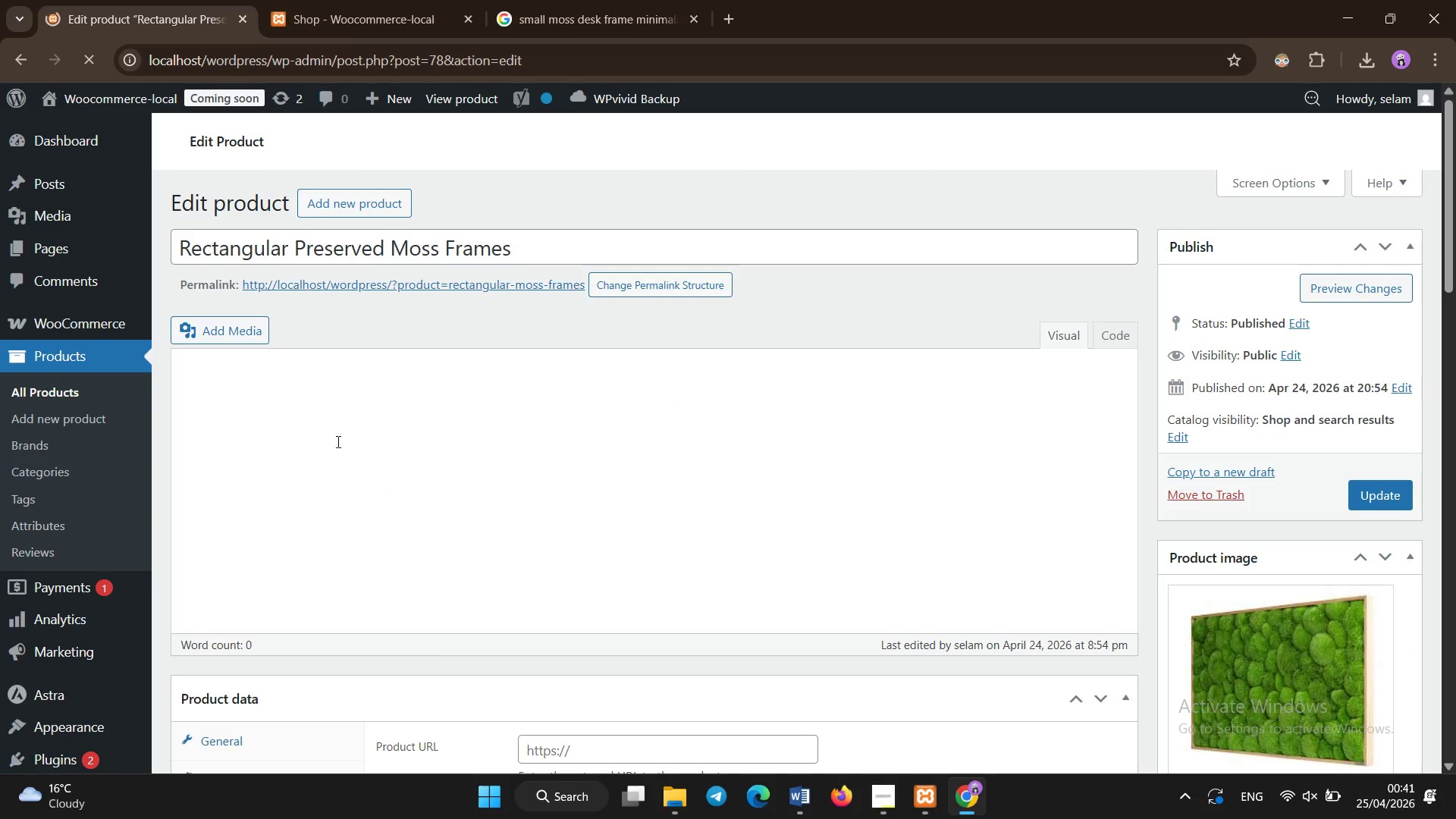 
wait(6.12)
 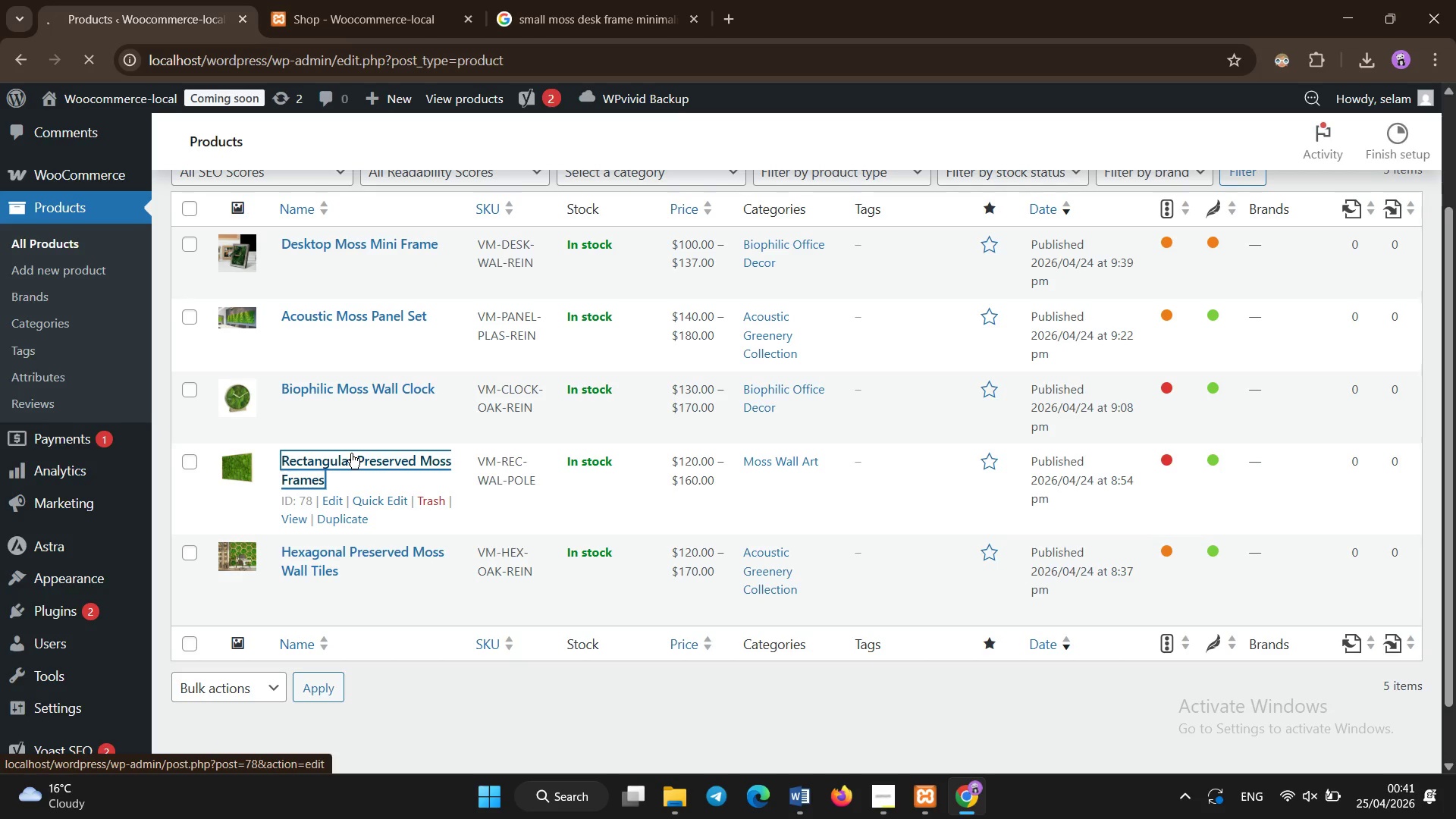 
scroll: coordinate [359, 436], scroll_direction: none, amount: 0.0
 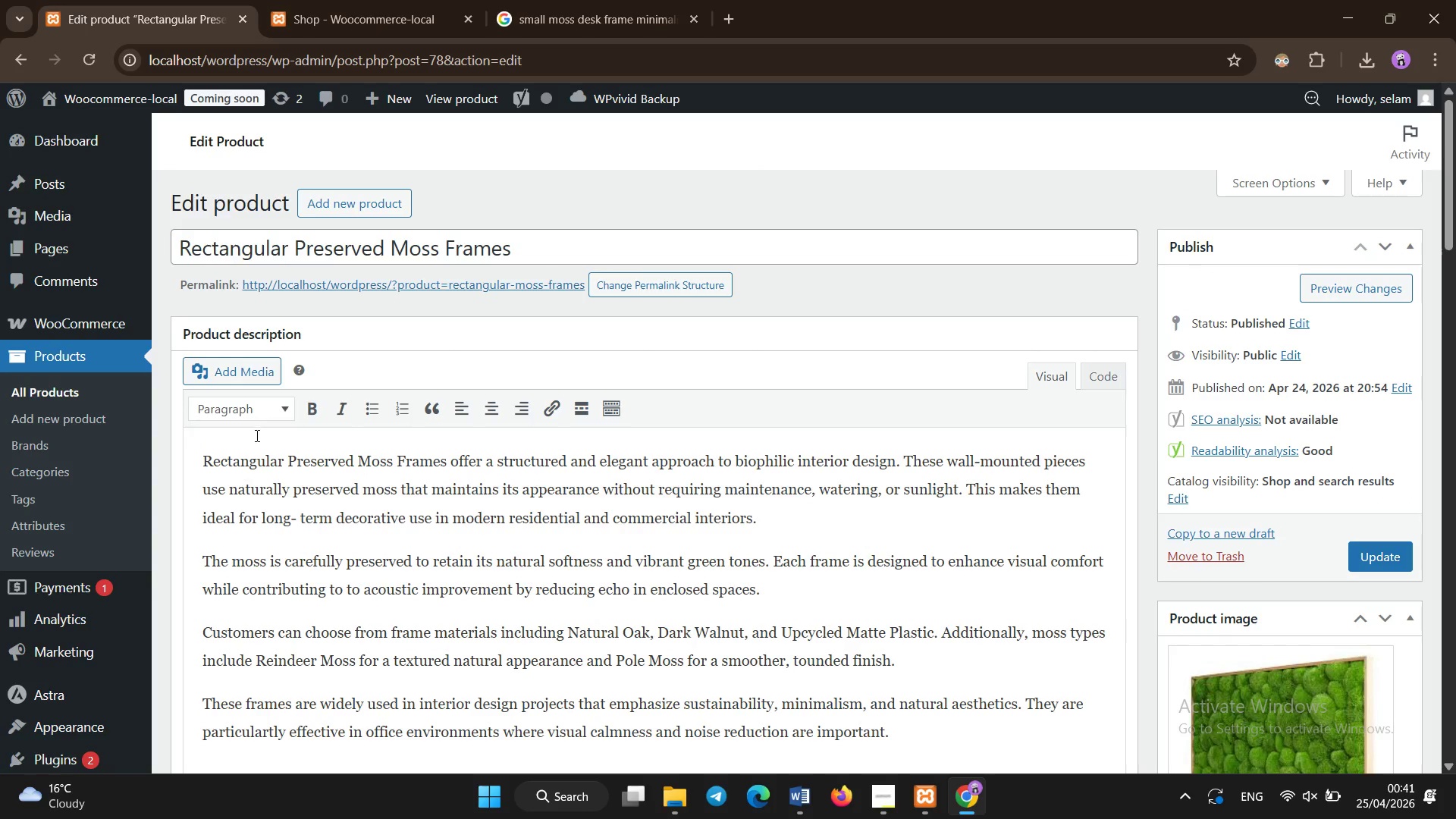 
scroll: coordinate [300, 497], scroll_direction: down, amount: 8.0
 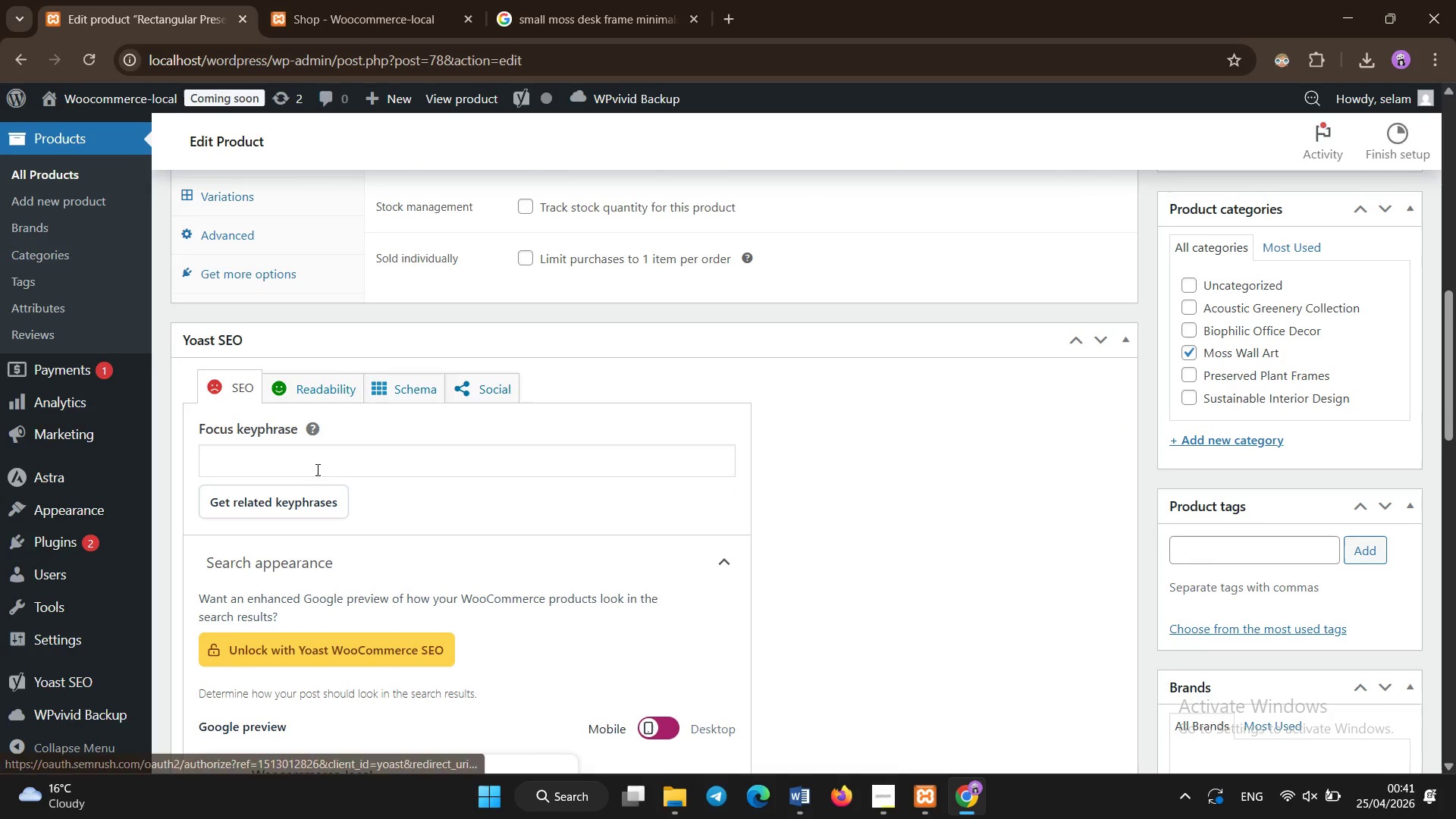 
left_click([318, 466])
 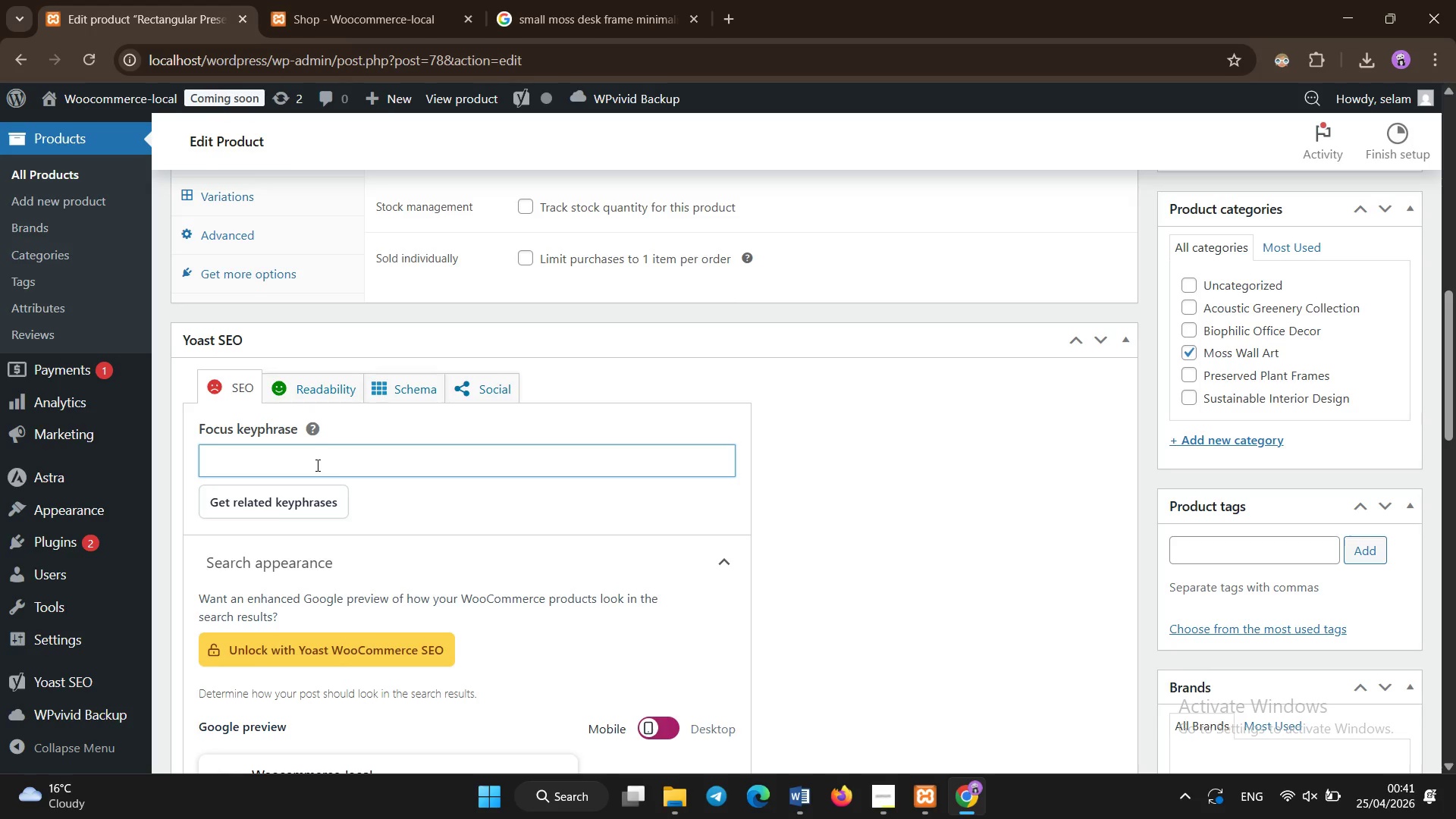 
type(preserved moss wall art)
 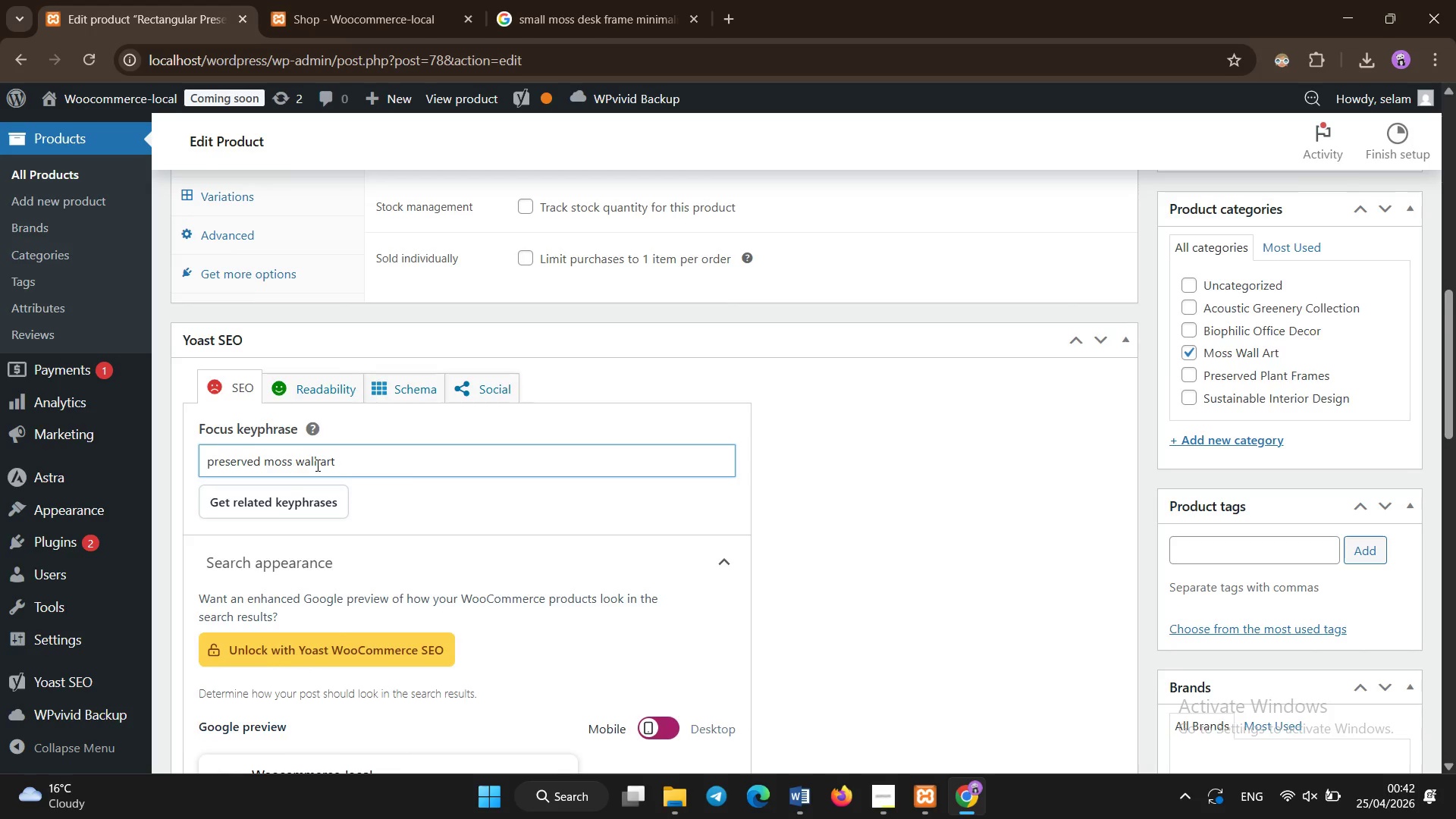 
scroll: coordinate [1169, 560], scroll_direction: up, amount: 10.0
 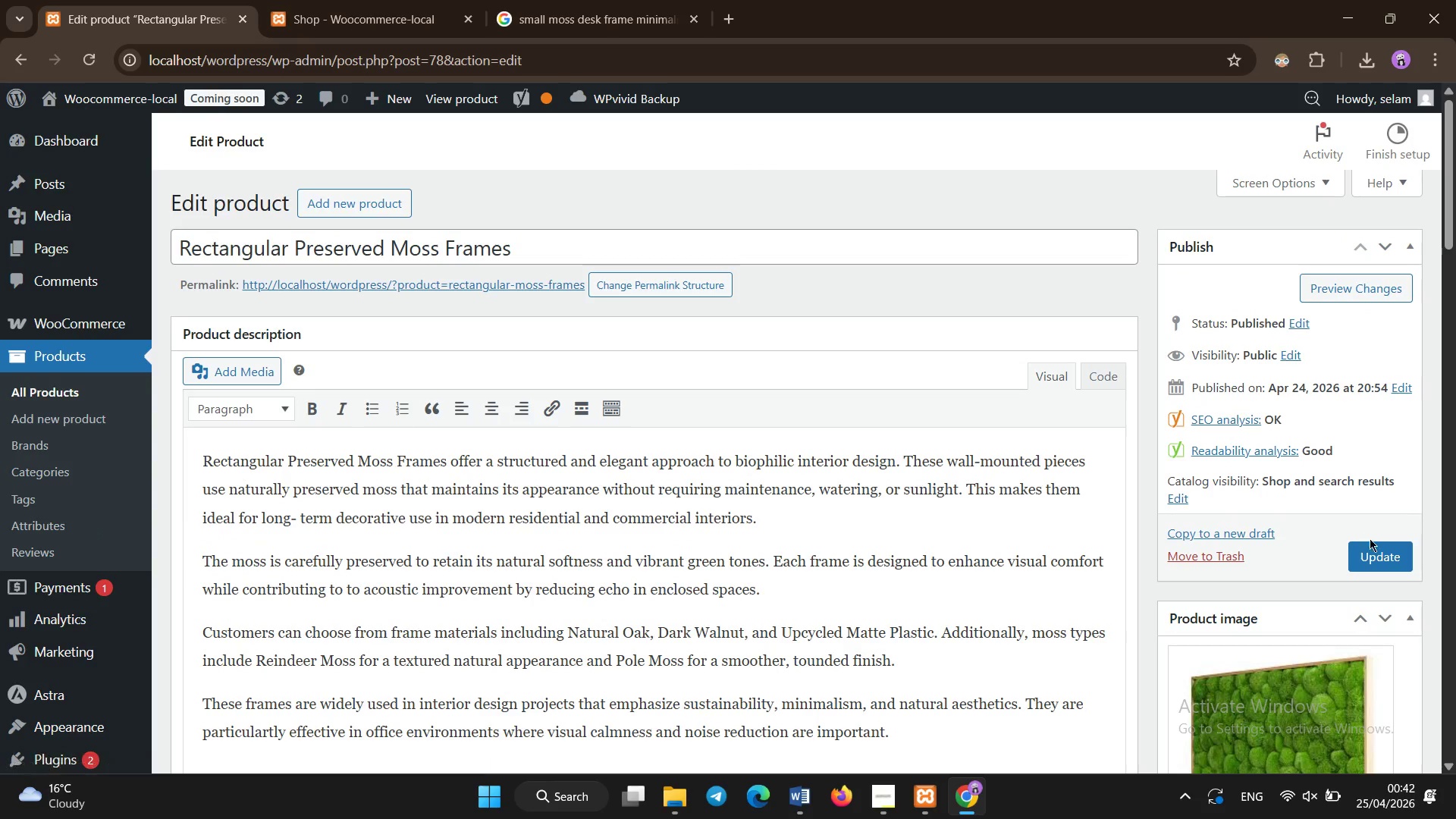 
left_click([1376, 549])
 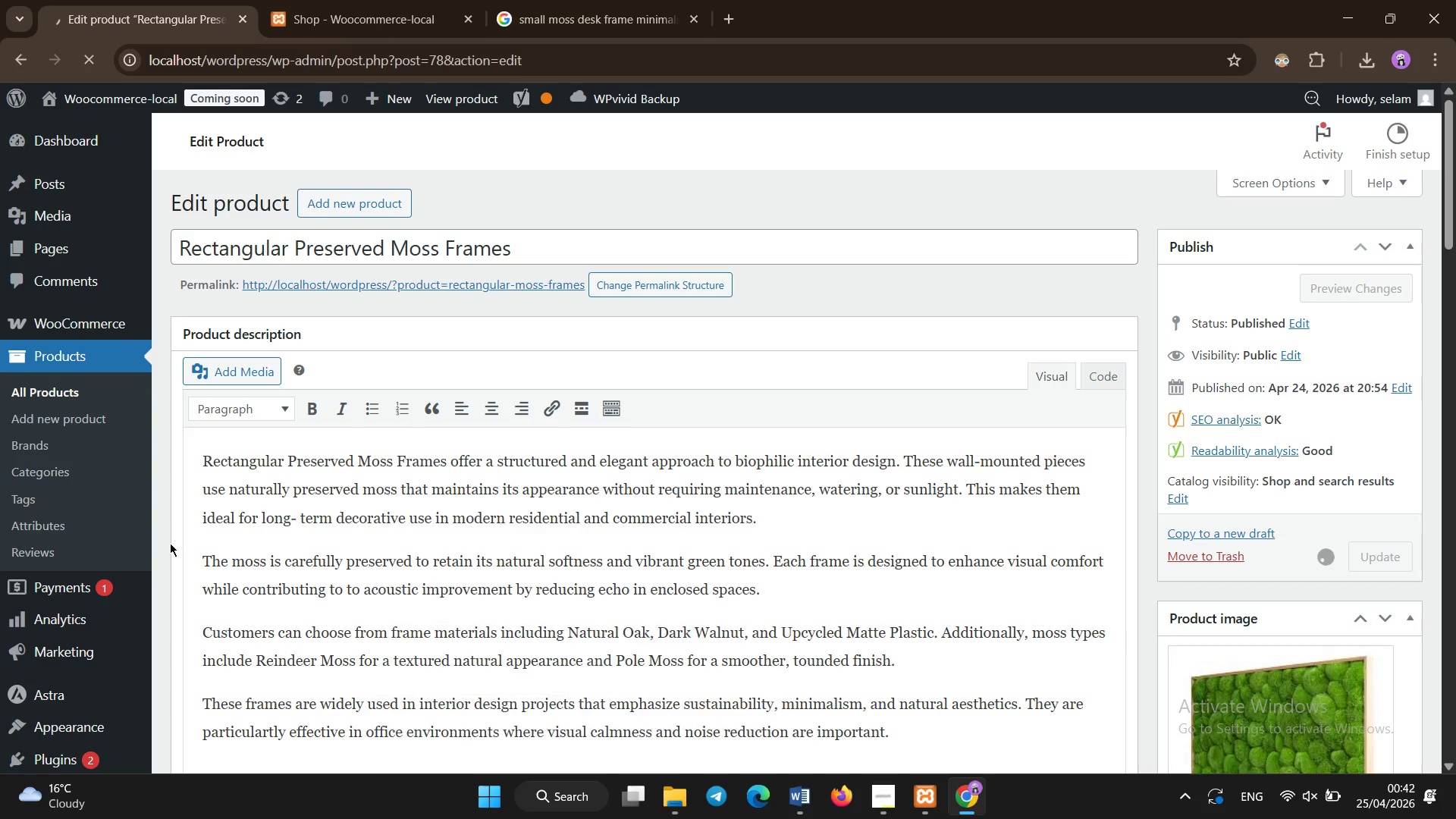 
left_click([361, 373])
 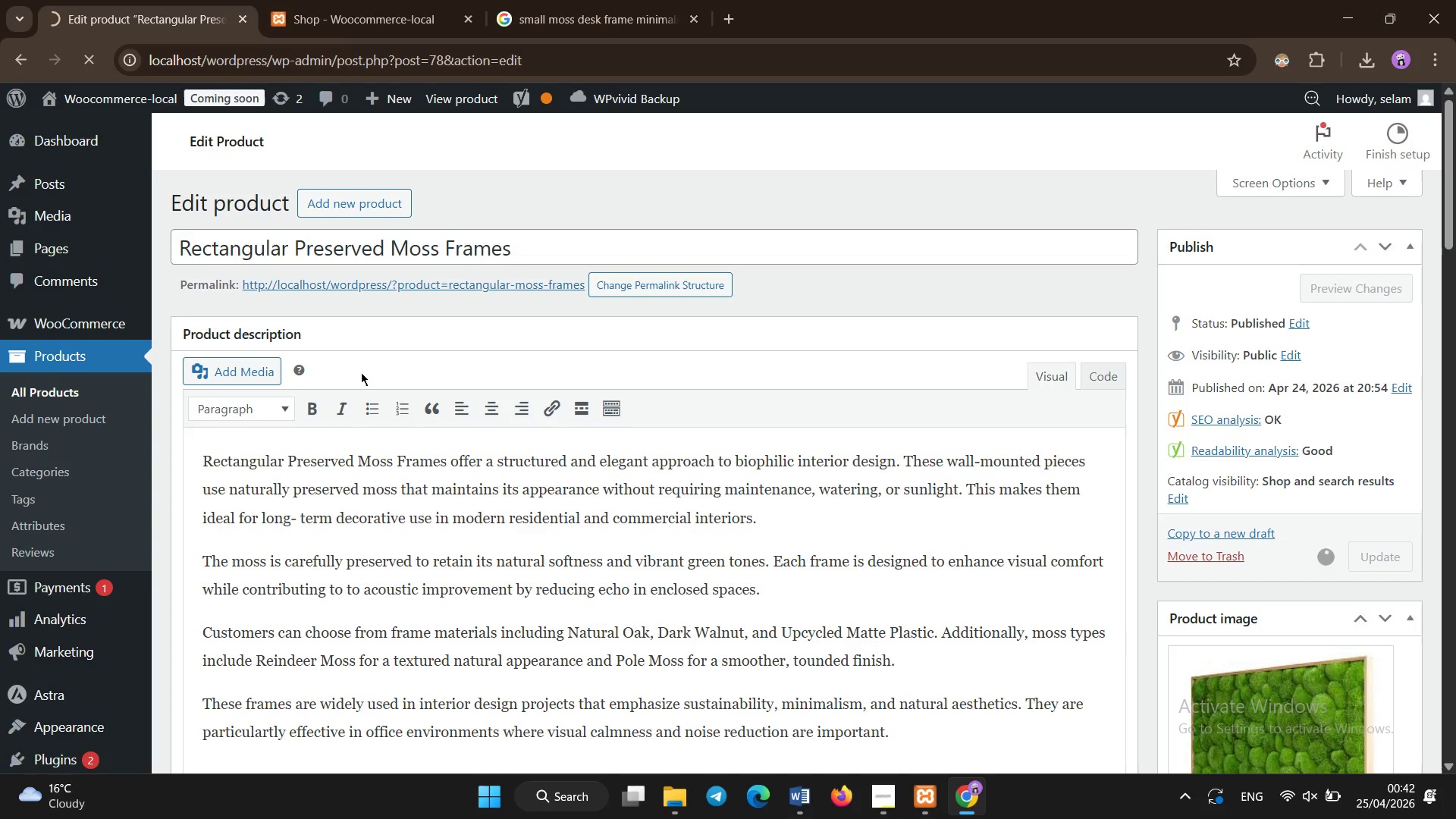 
left_click([361, 372])
 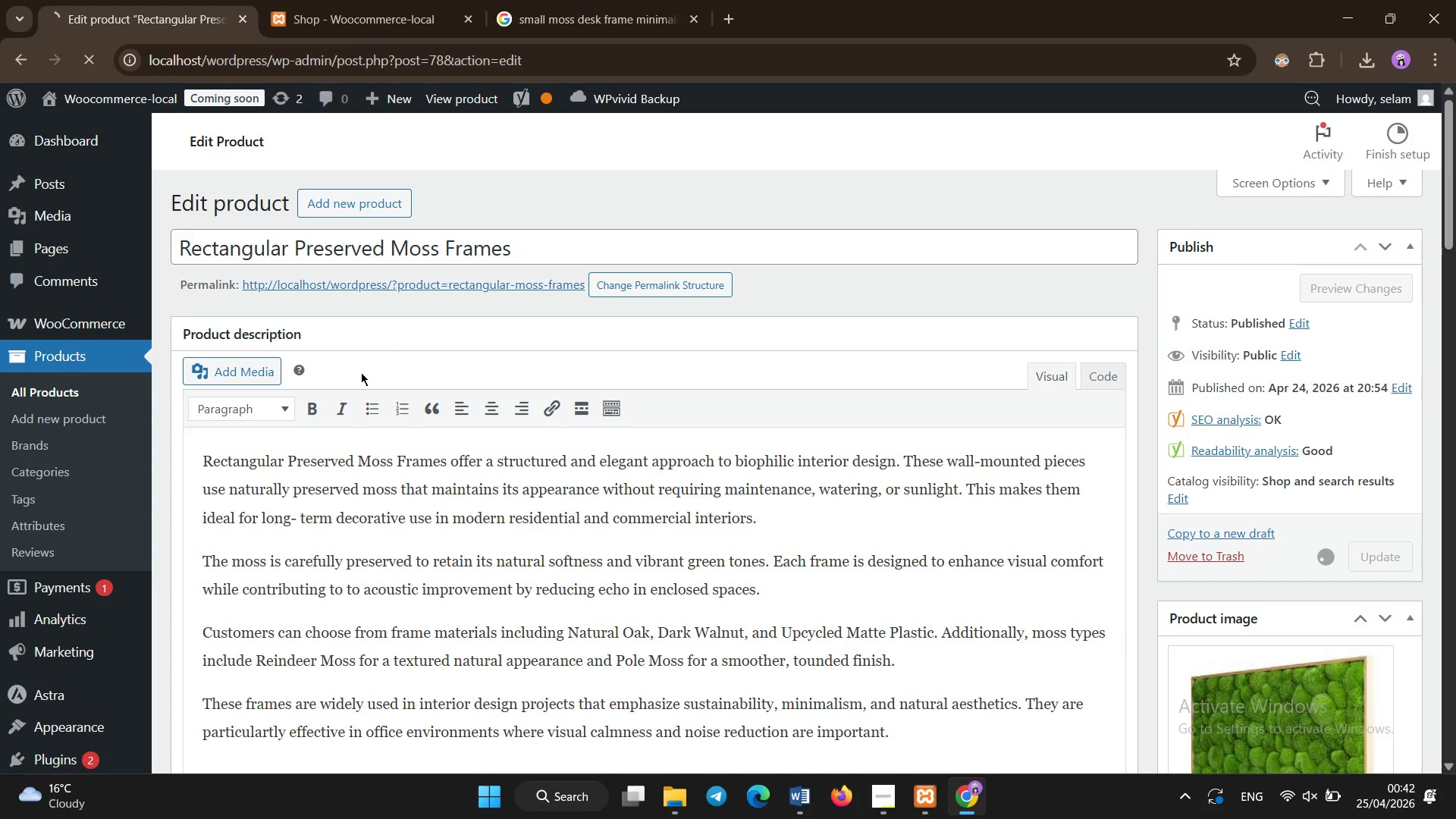 
left_click([361, 372])
 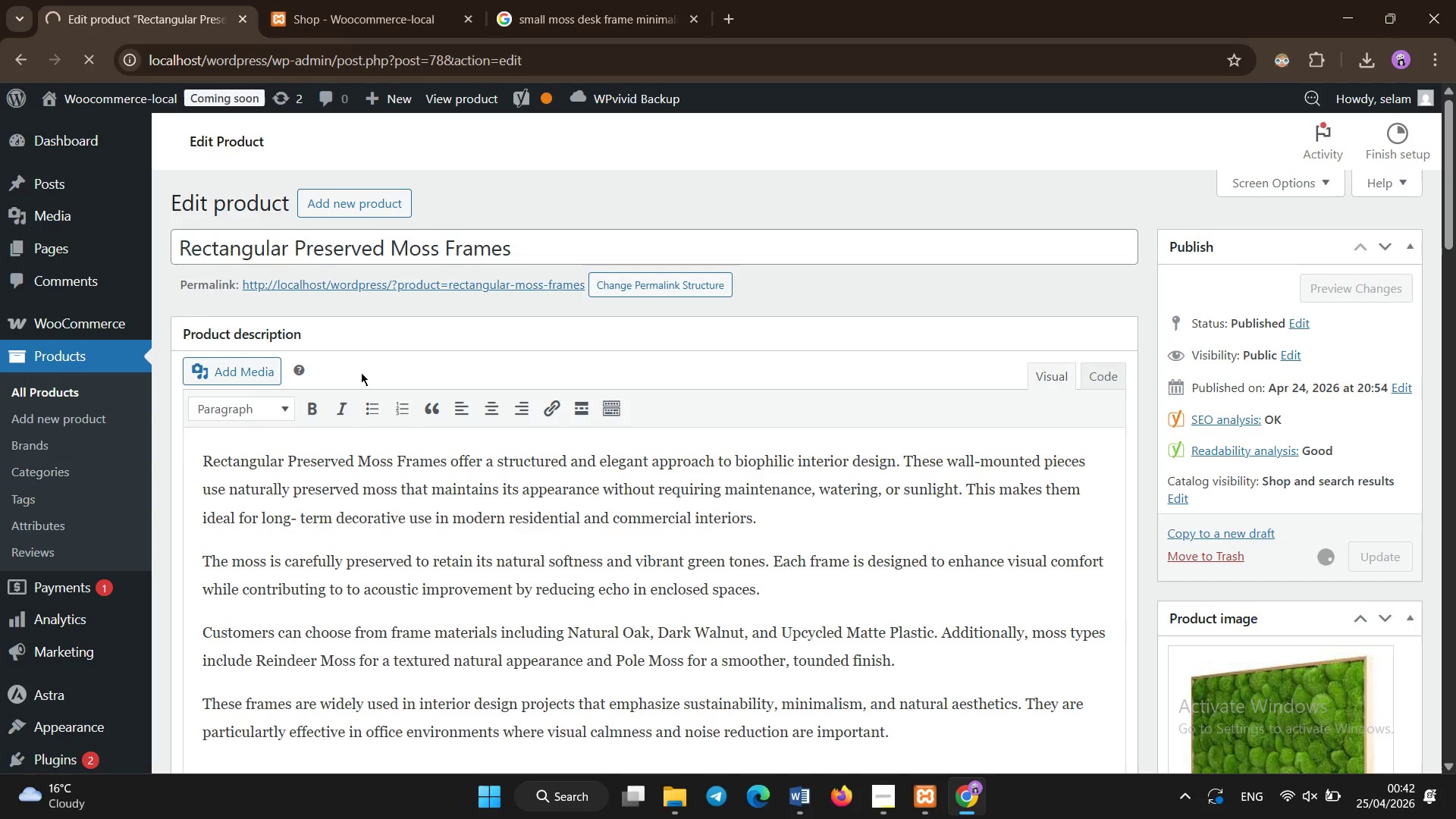 
scroll: coordinate [361, 372], scroll_direction: down, amount: 14.0
 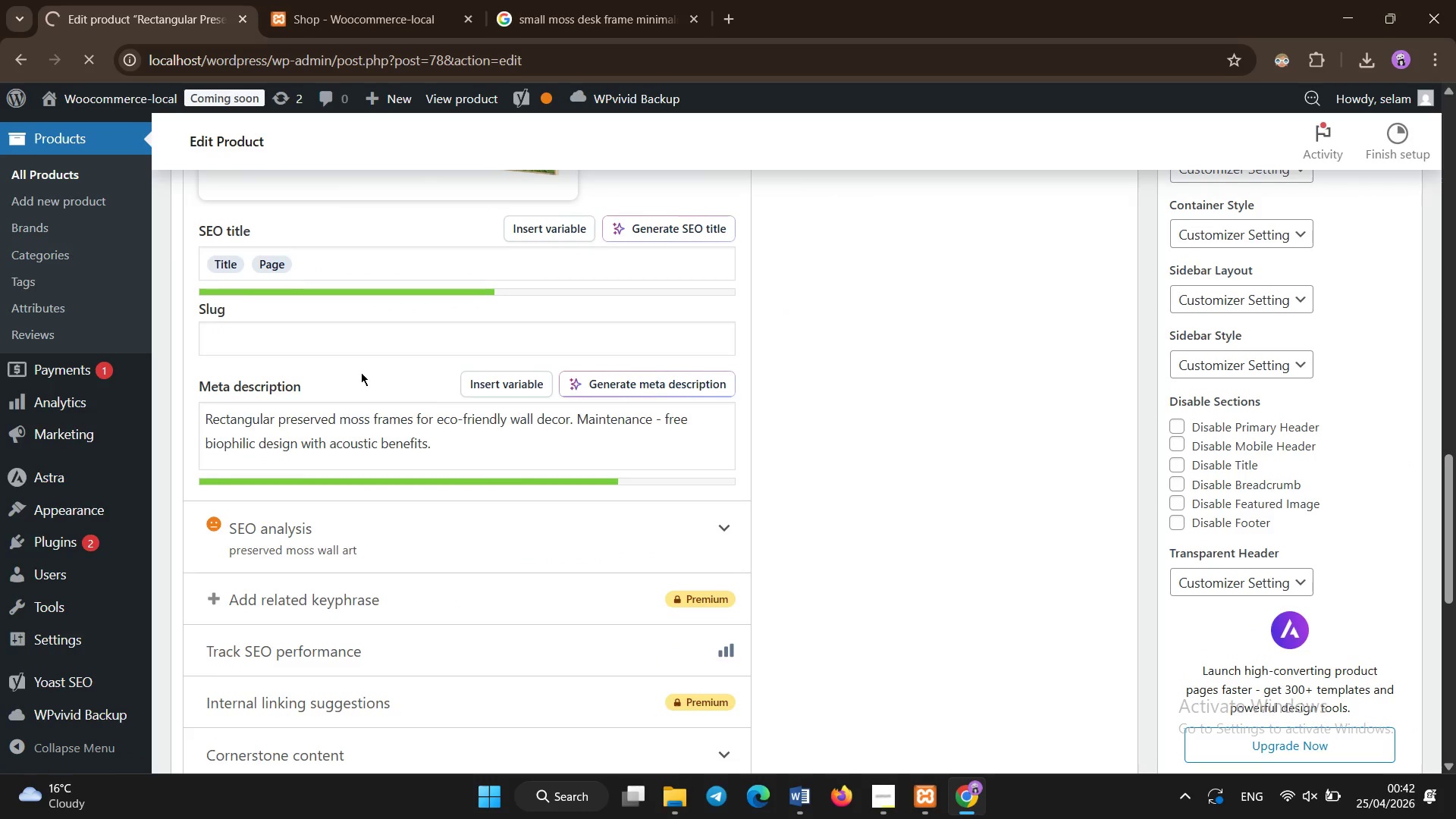 
scroll: coordinate [361, 372], scroll_direction: up, amount: 25.0
 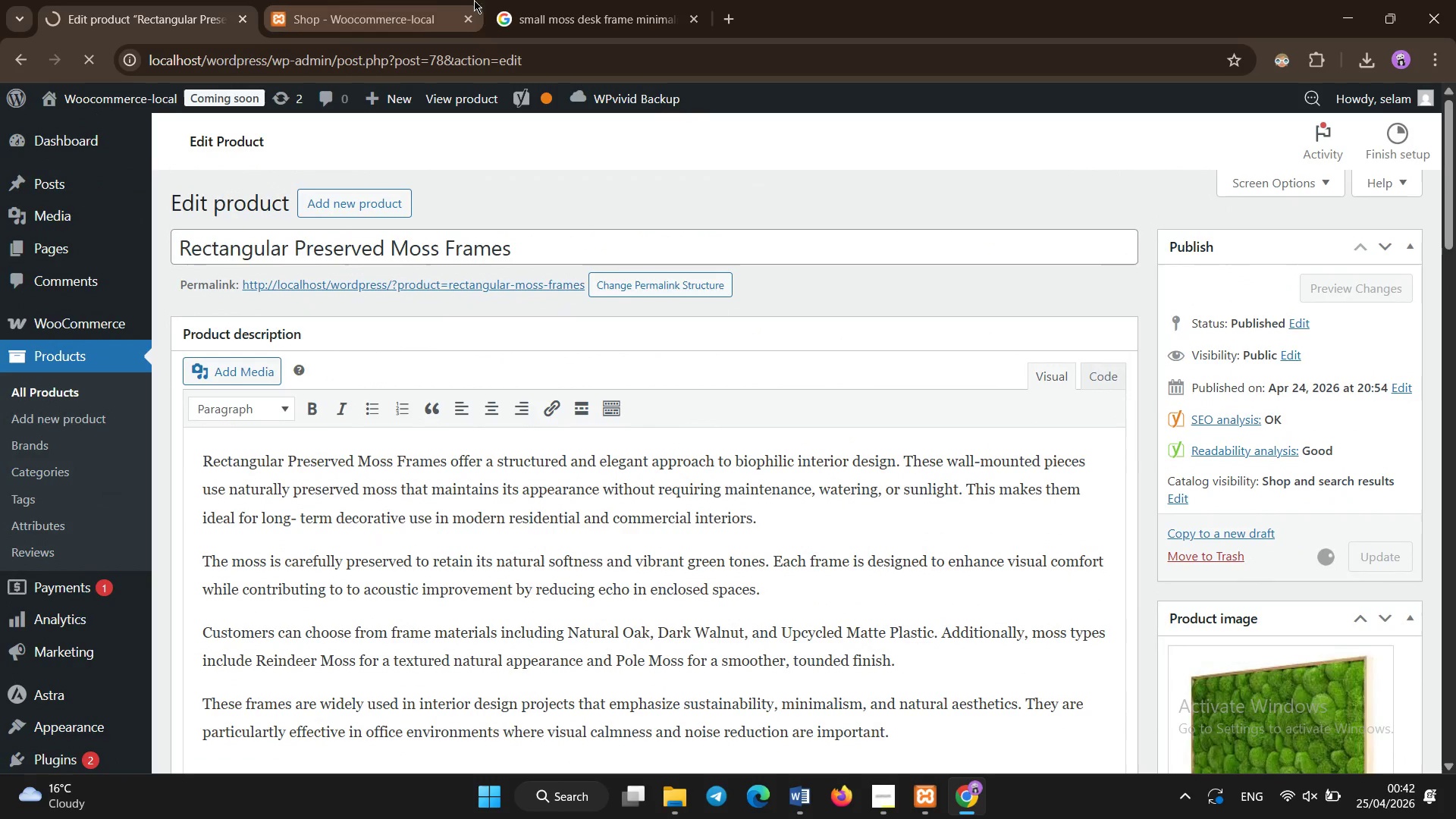 
left_click([414, 8])
 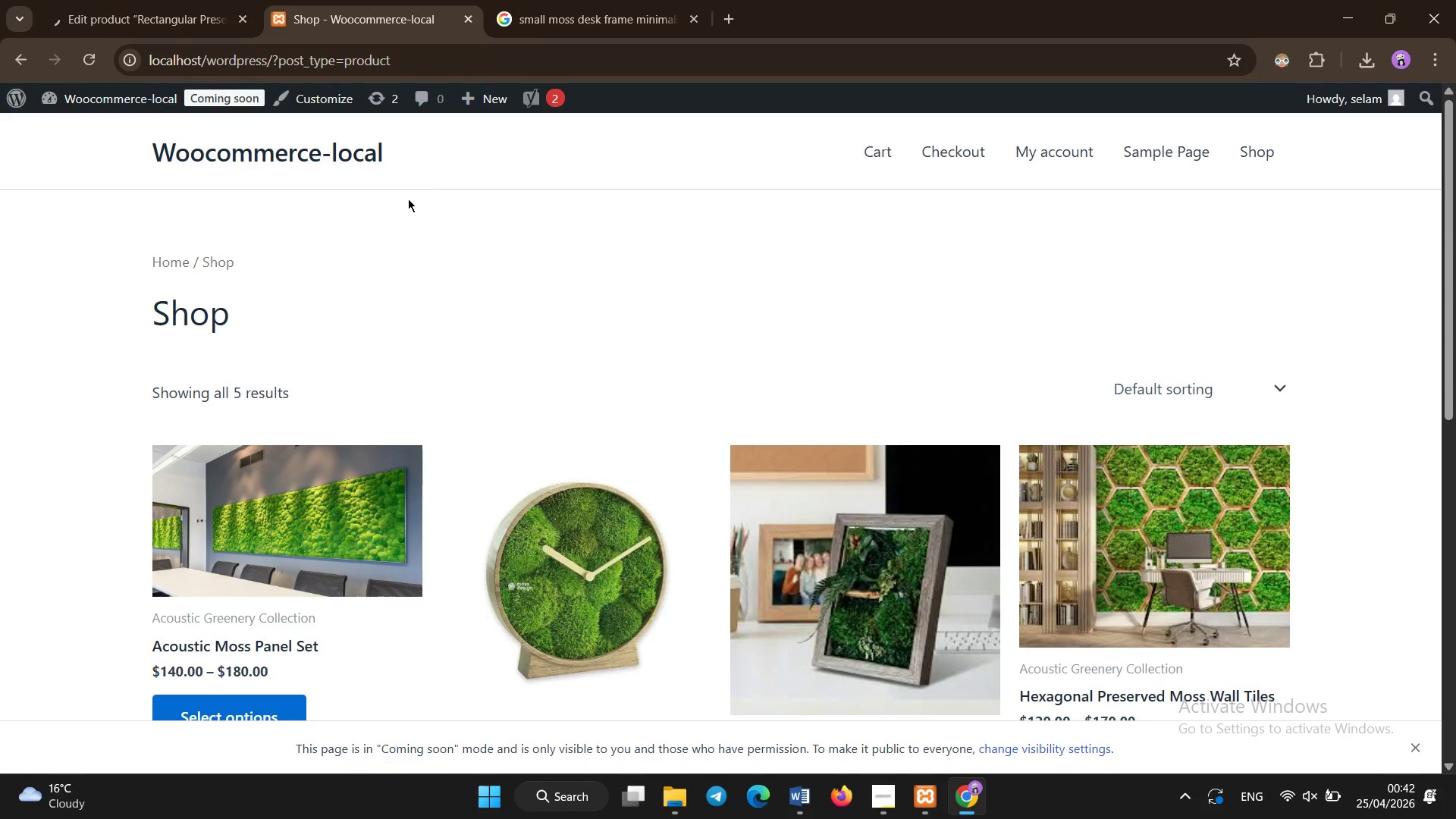 
left_click([410, 214])
 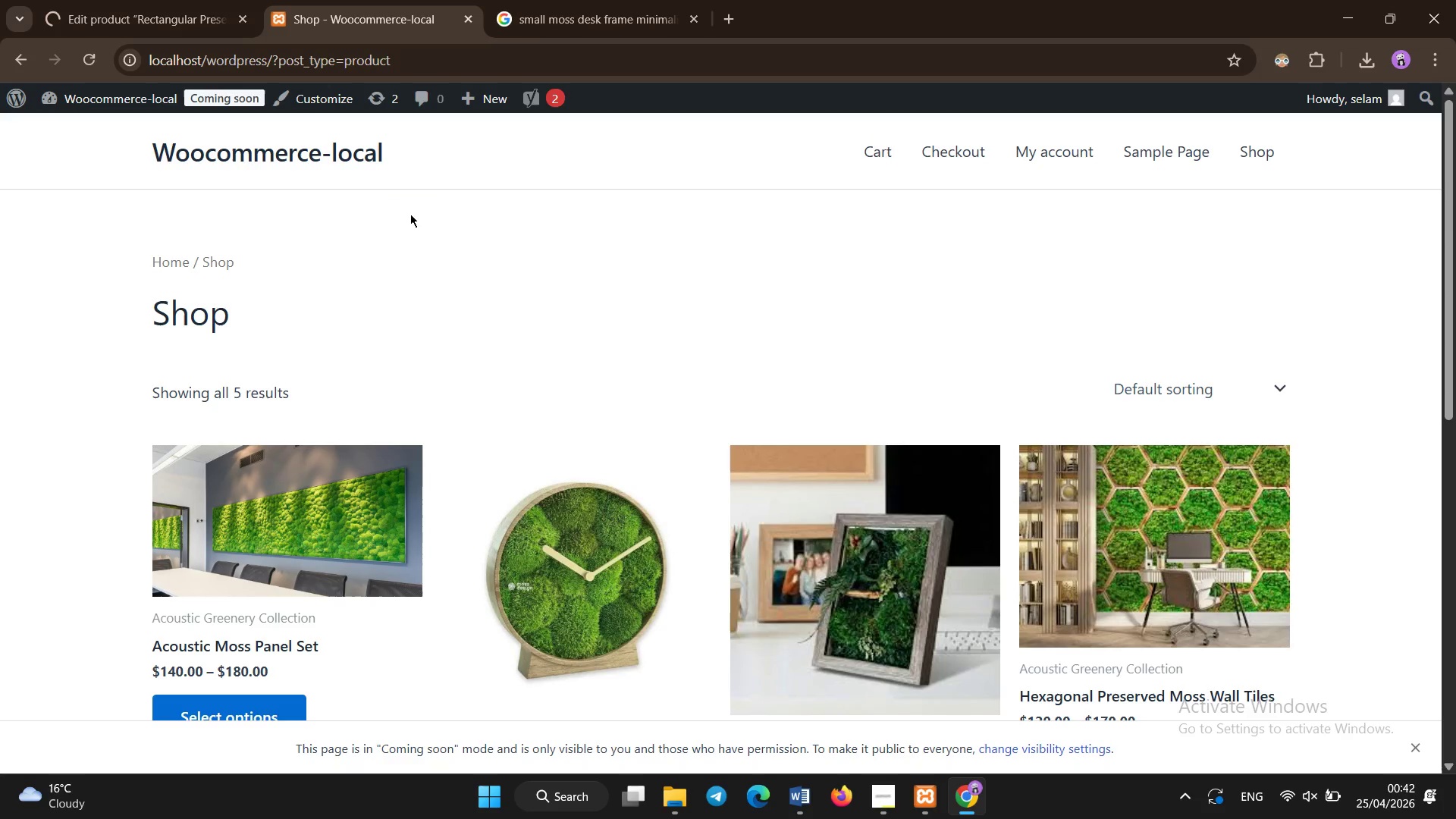 
key(Control+Shift+R)
 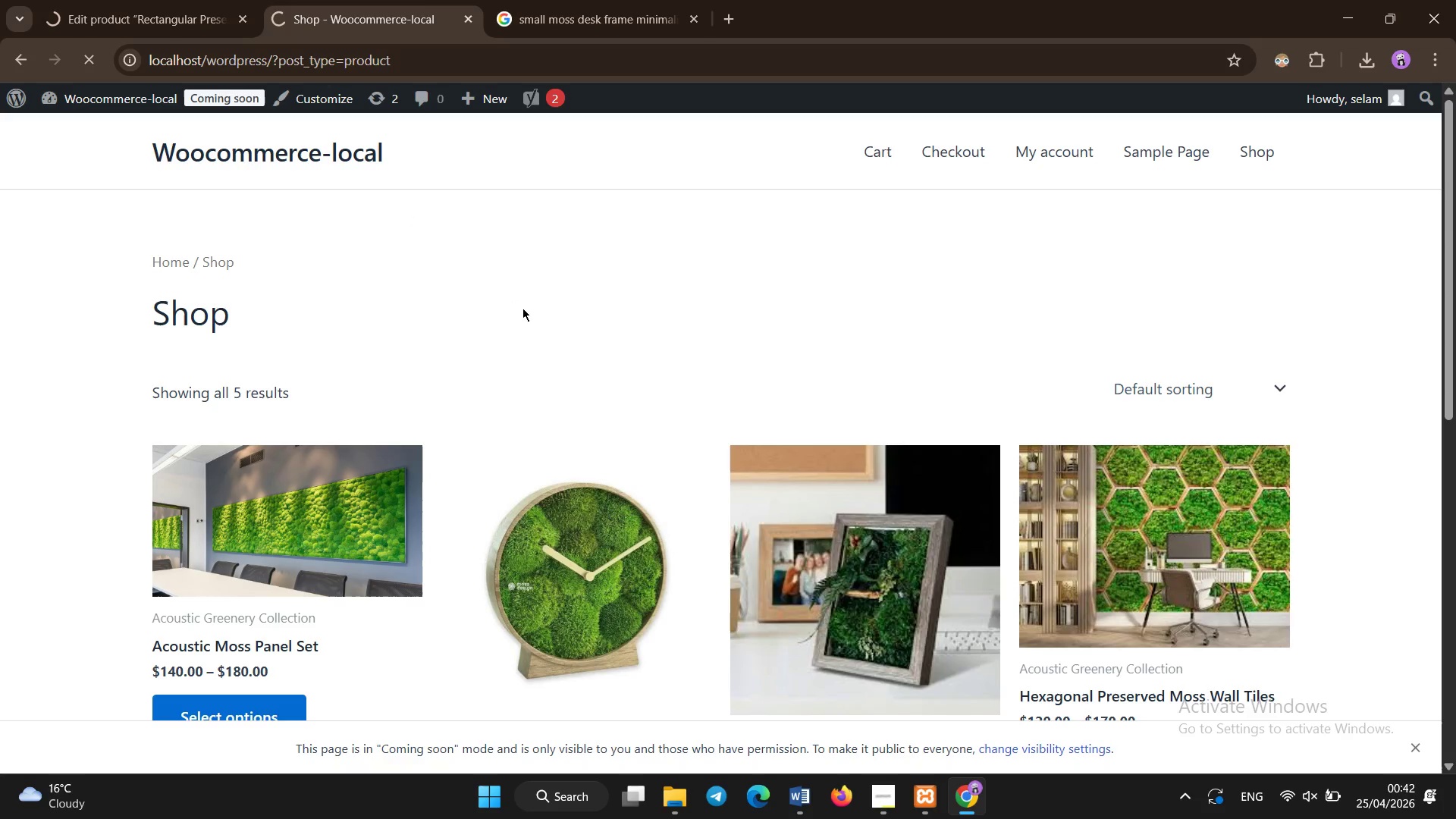 
scroll: coordinate [522, 309], scroll_direction: down, amount: 4.0
 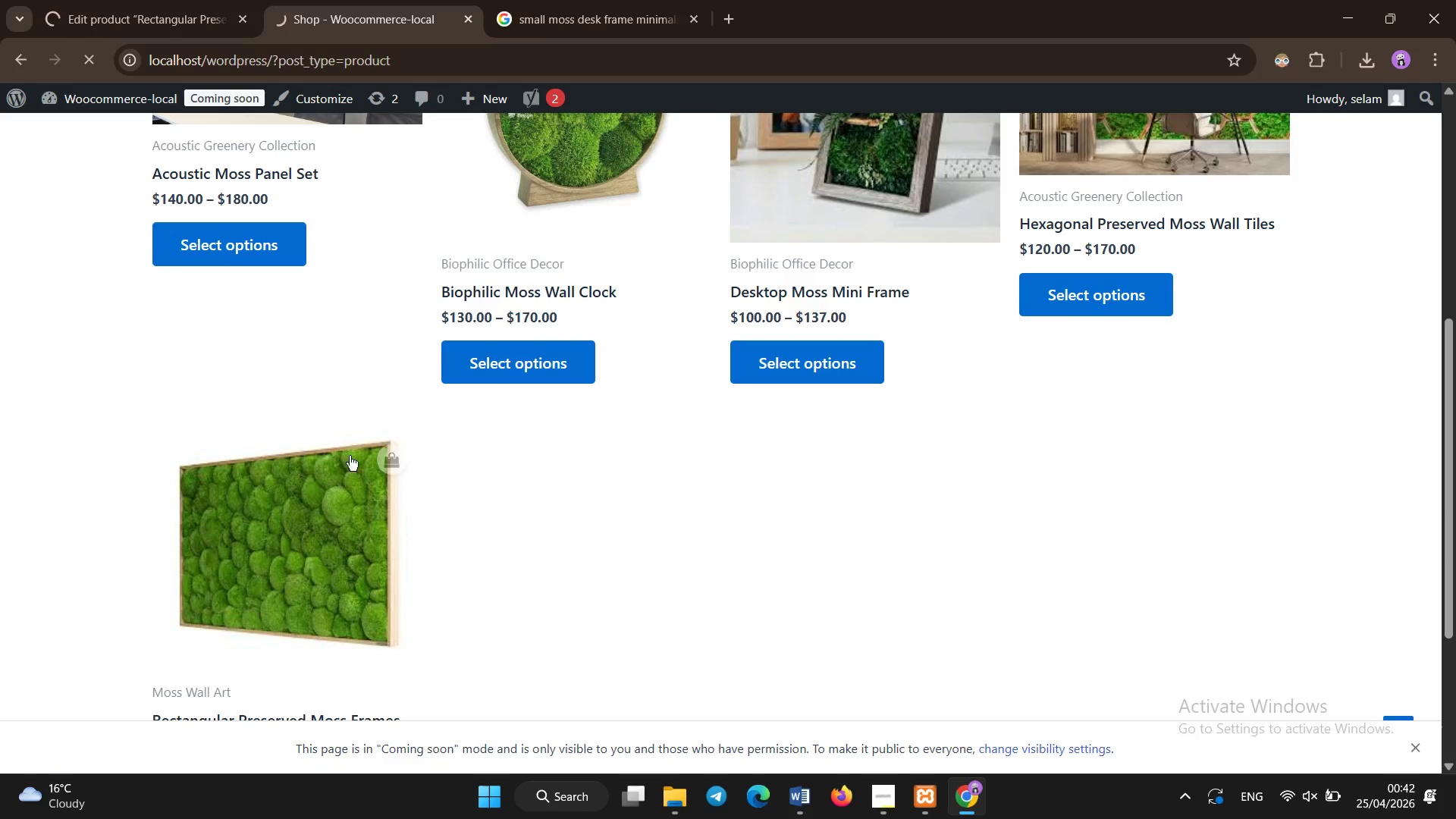 
left_click([212, 0])
 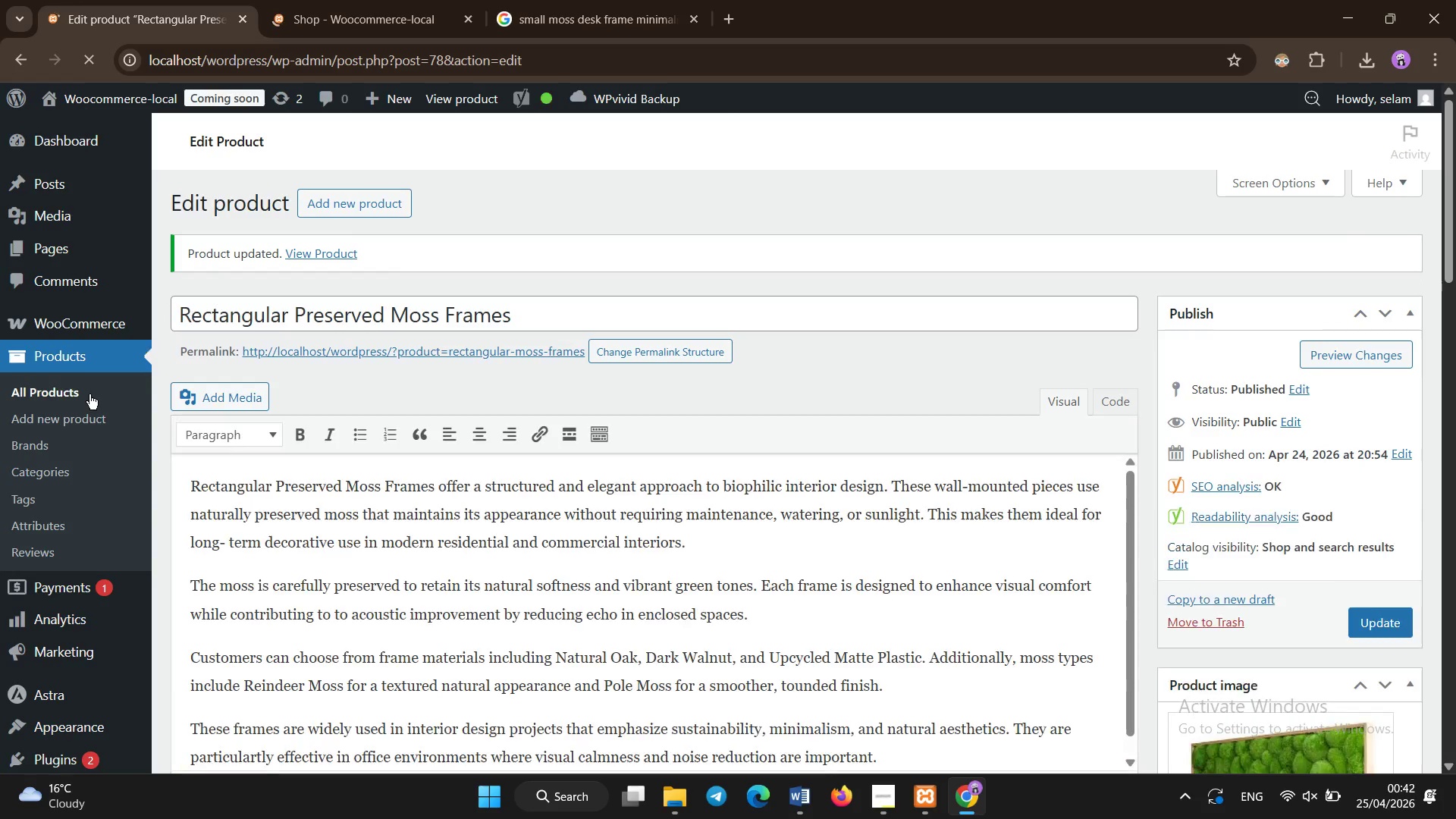 
left_click([89, 394])
 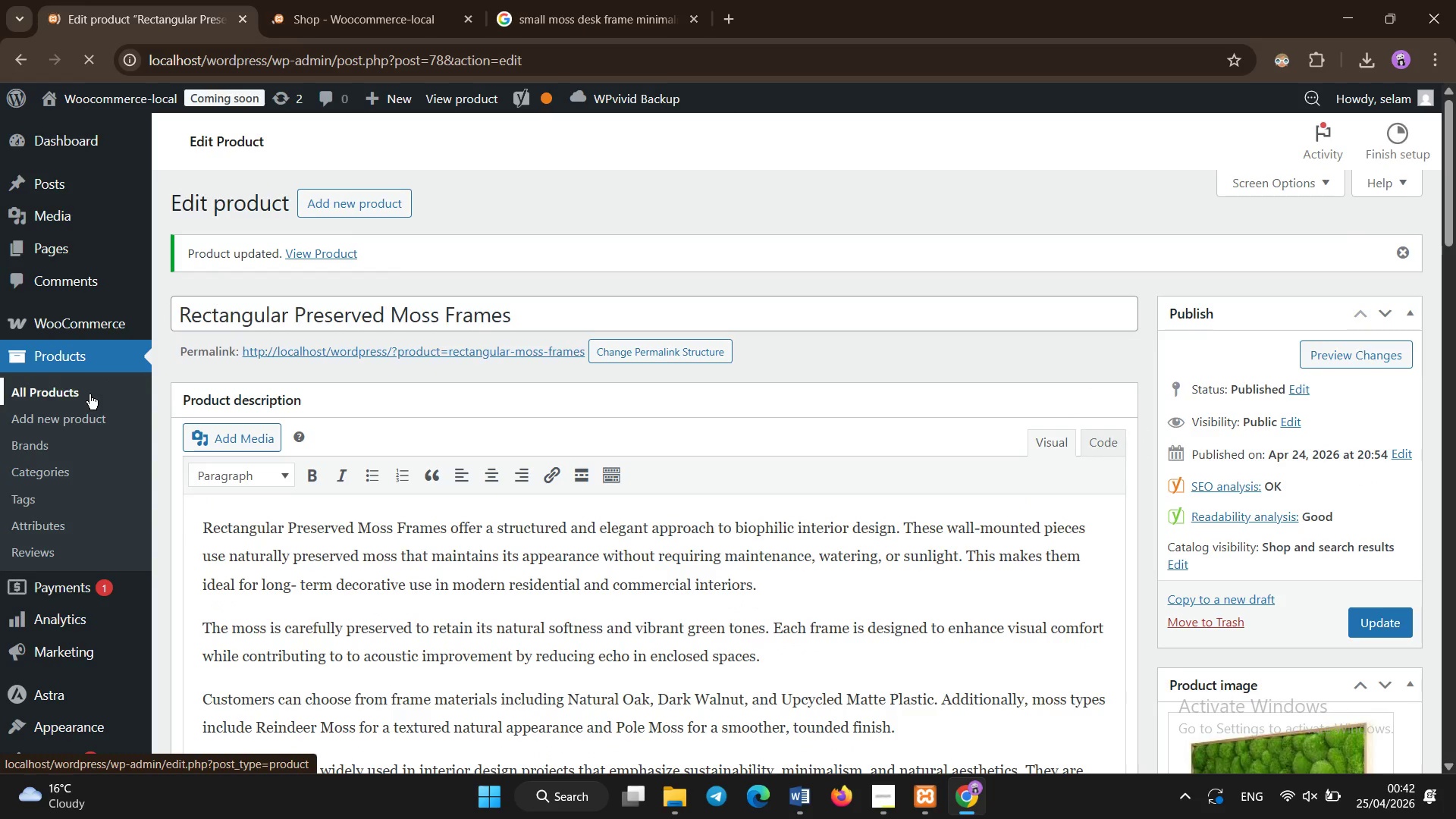 
wait(9.61)
 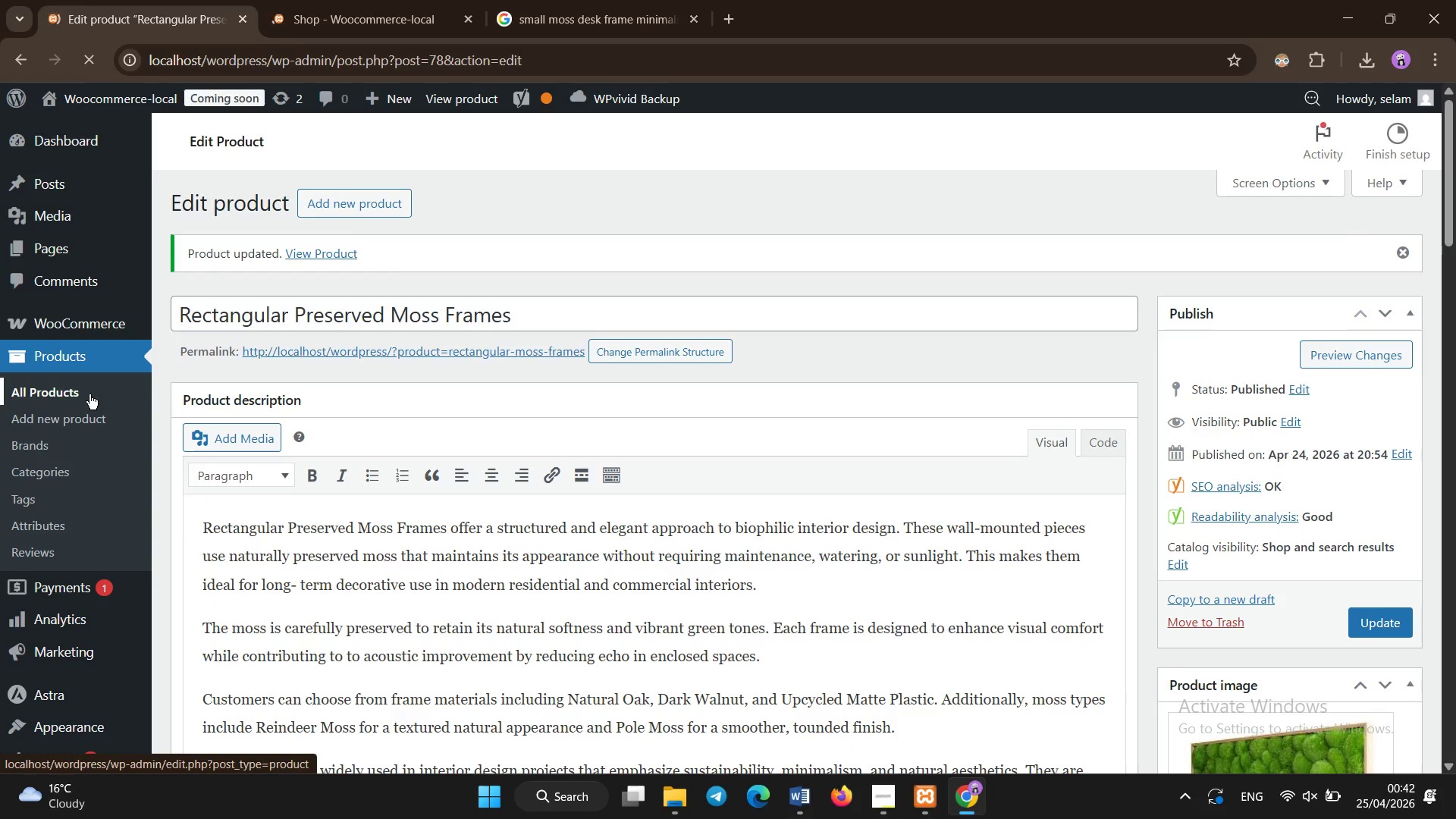 
left_click([420, 560])
 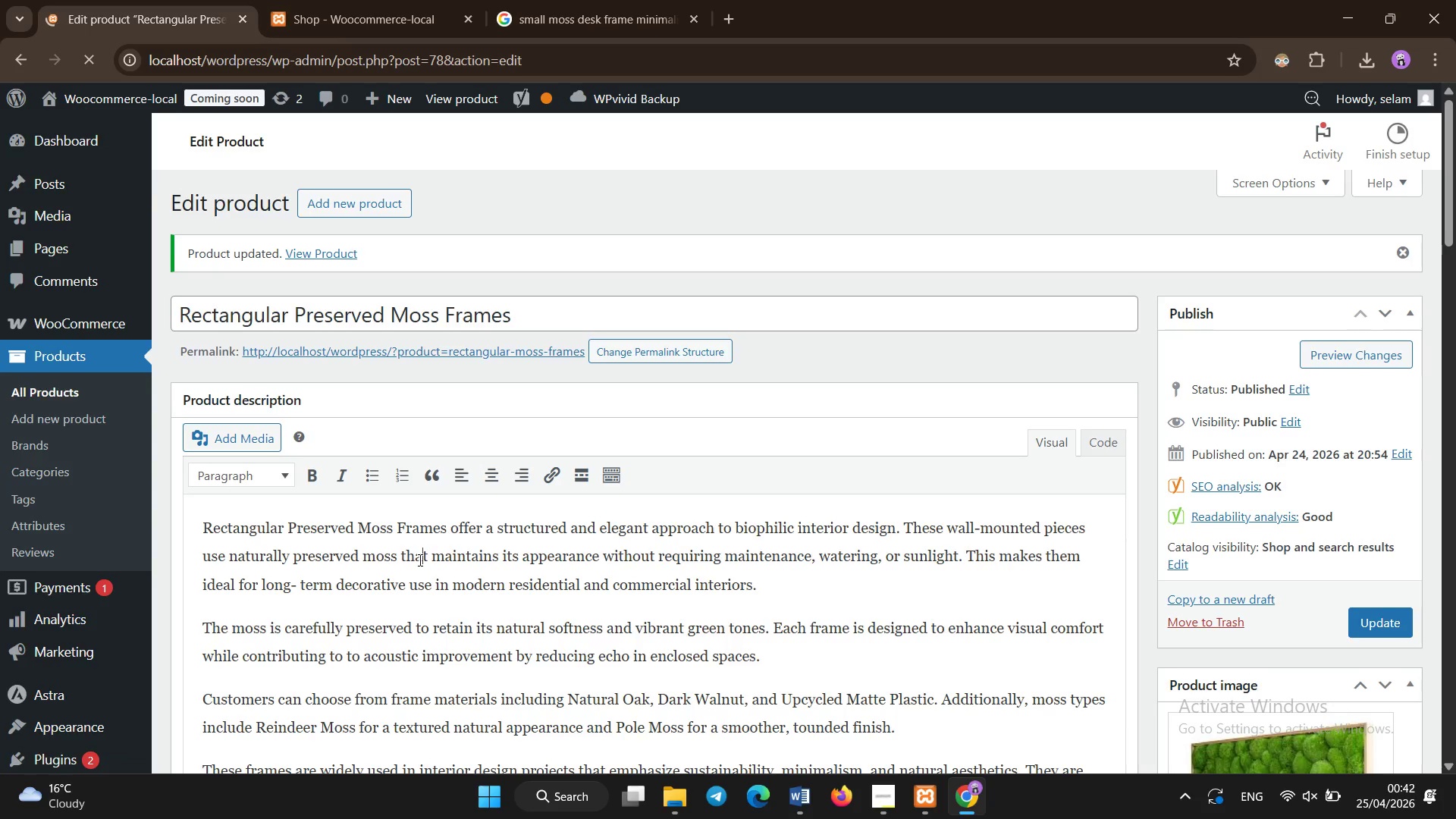 
scroll: coordinate [420, 560], scroll_direction: down, amount: 4.0
 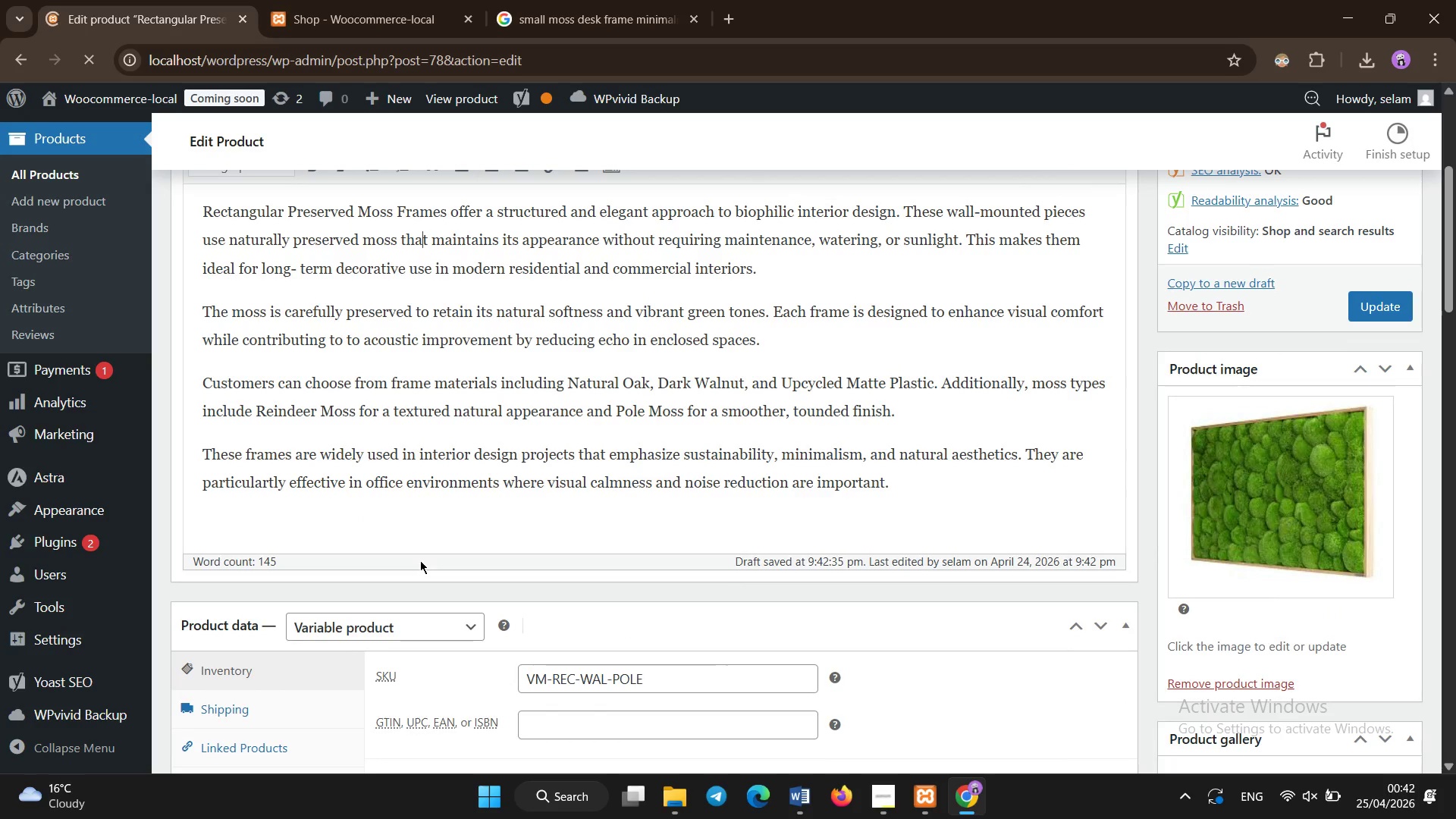 
scroll: coordinate [420, 560], scroll_direction: up, amount: 12.0
 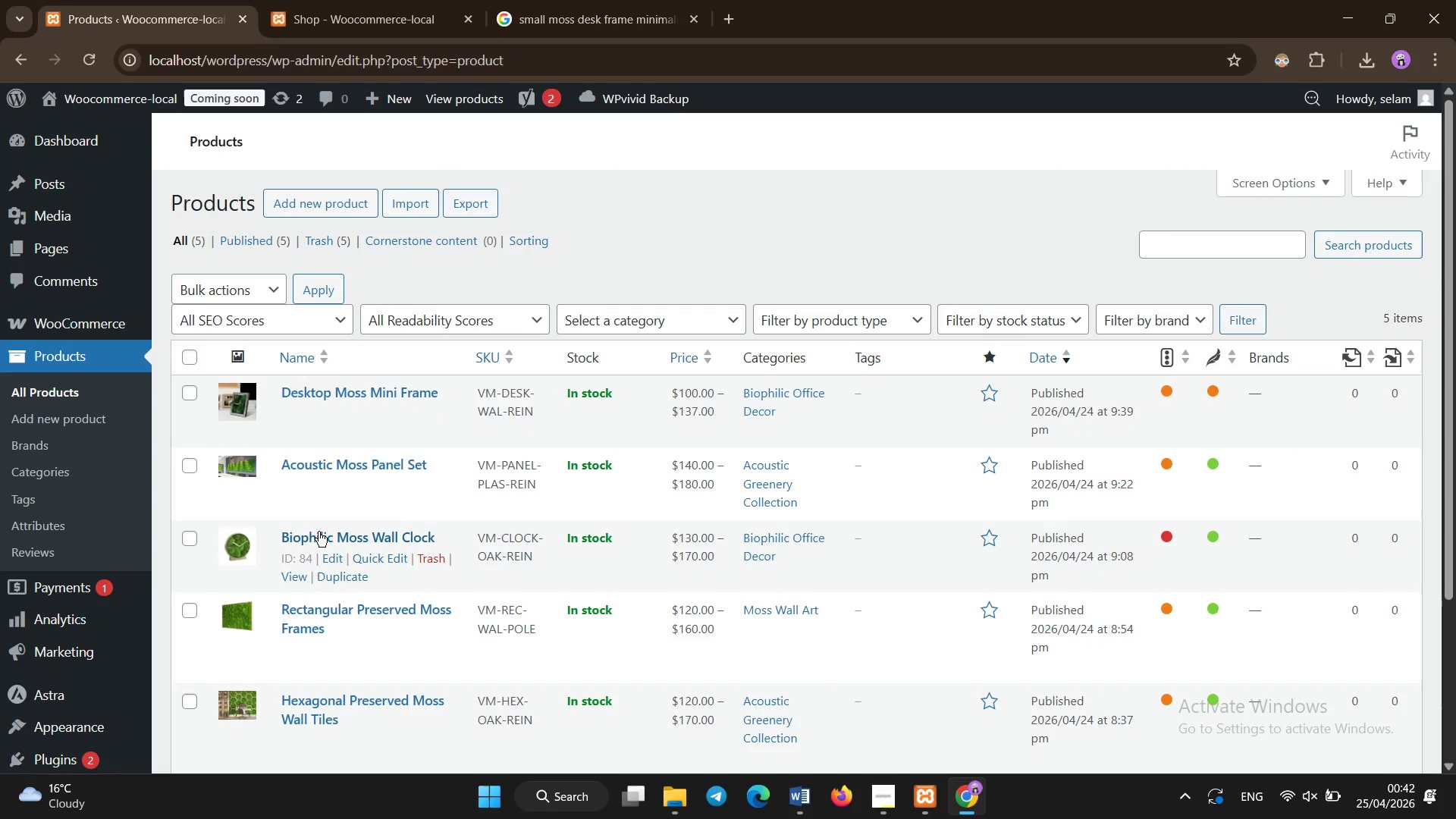 
left_click([318, 532])
 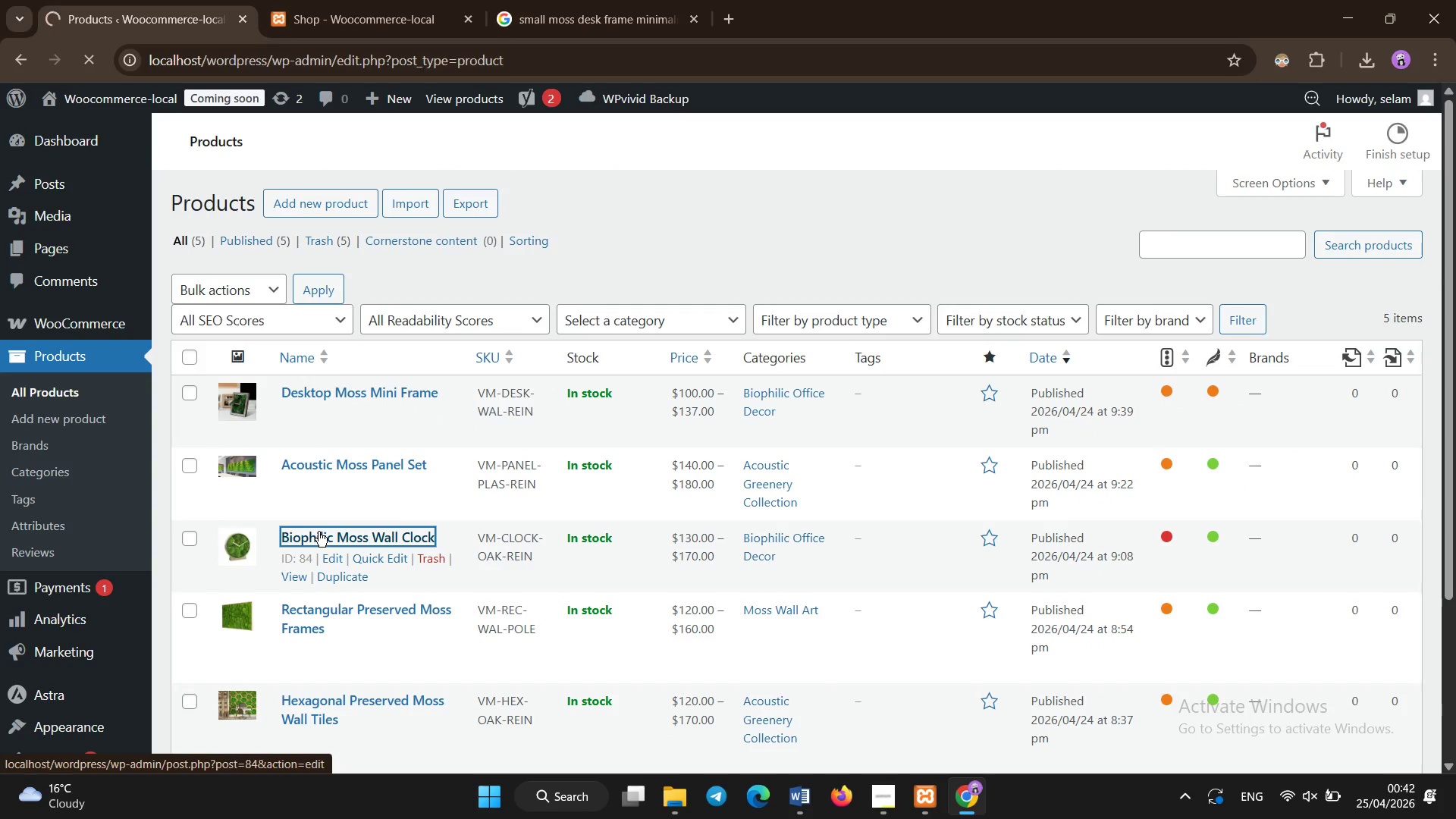 
wait(8.27)
 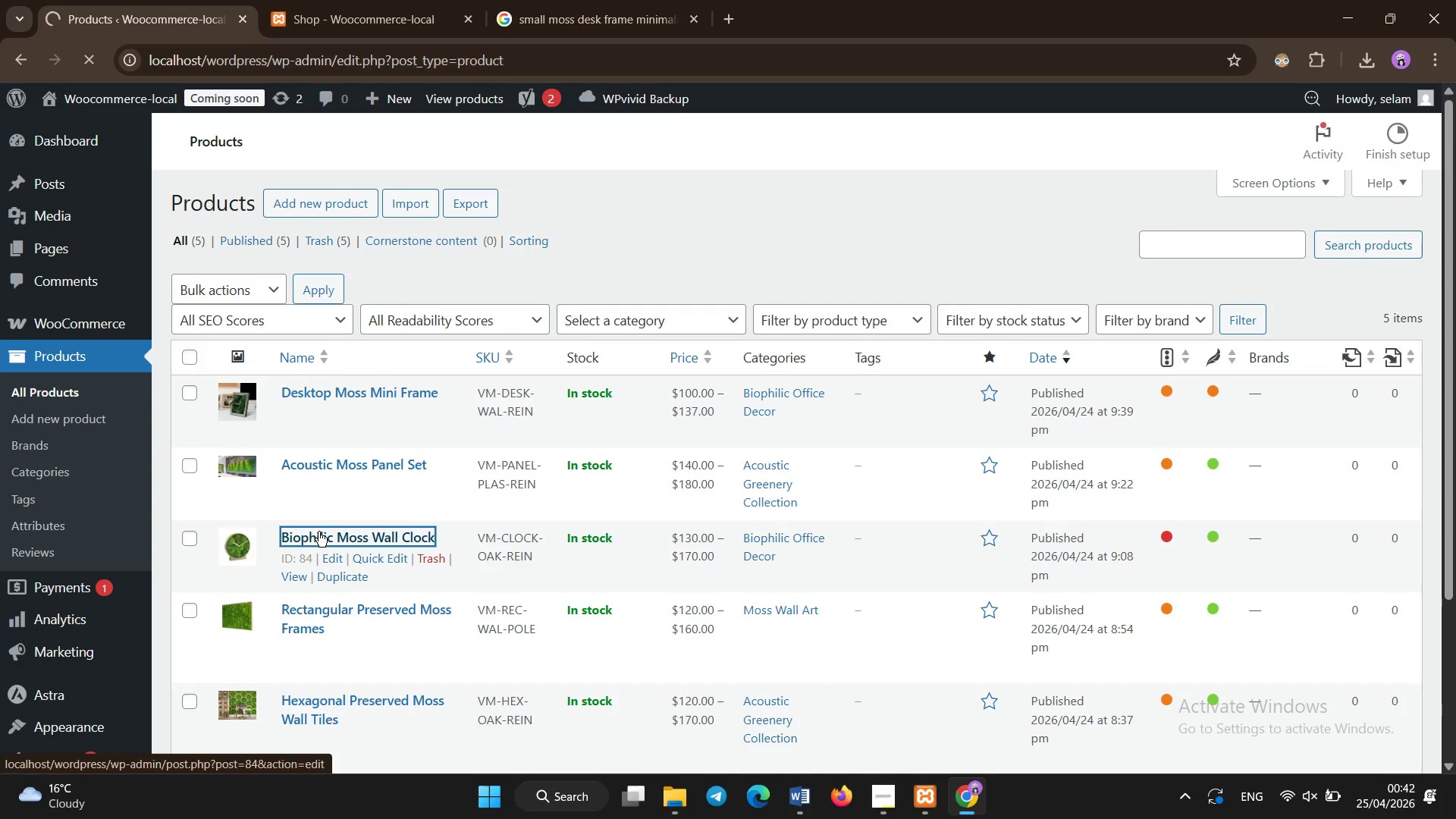 
scroll: coordinate [541, 520], scroll_direction: down, amount: 9.0
 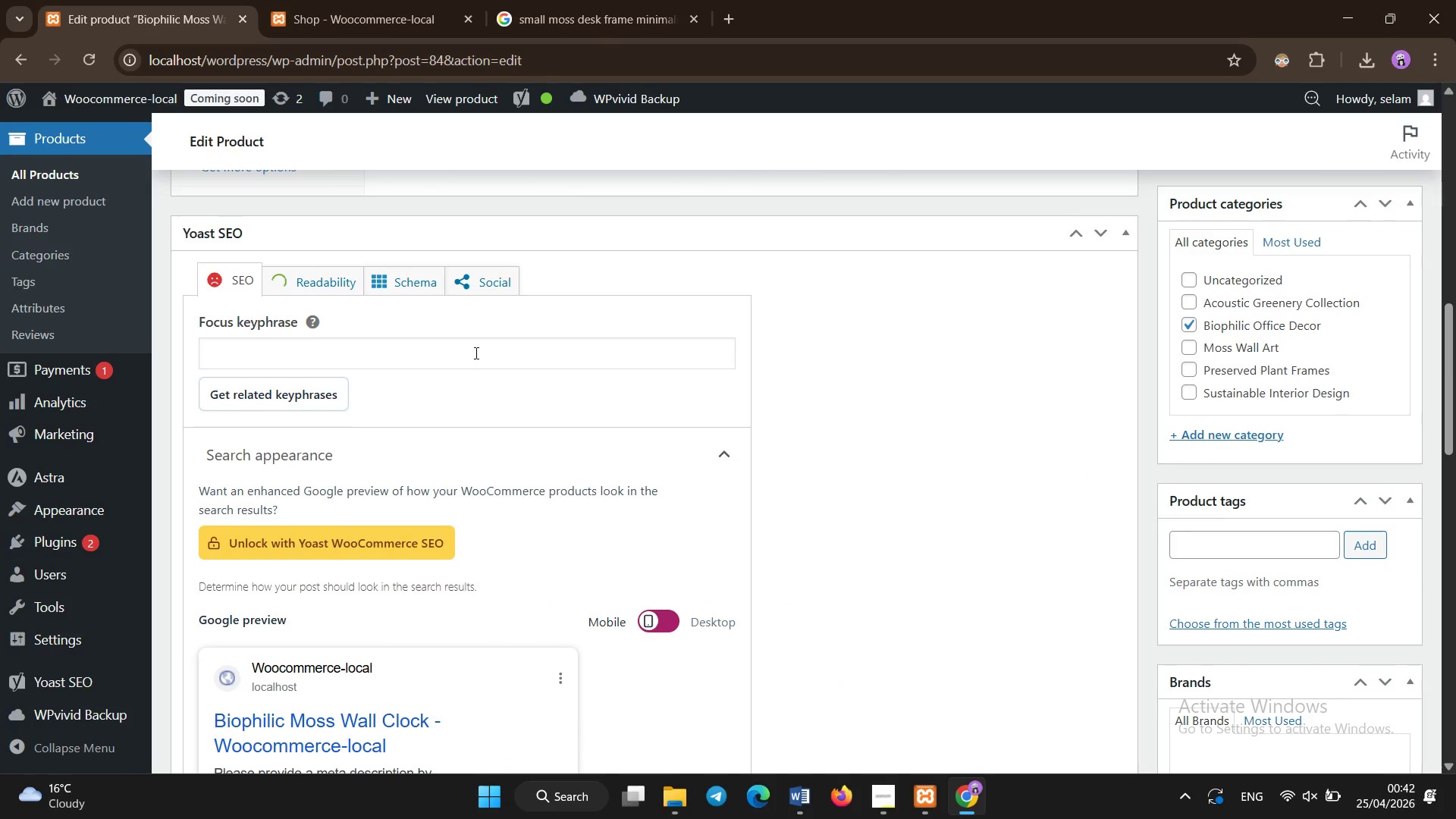 
left_click([477, 344])
 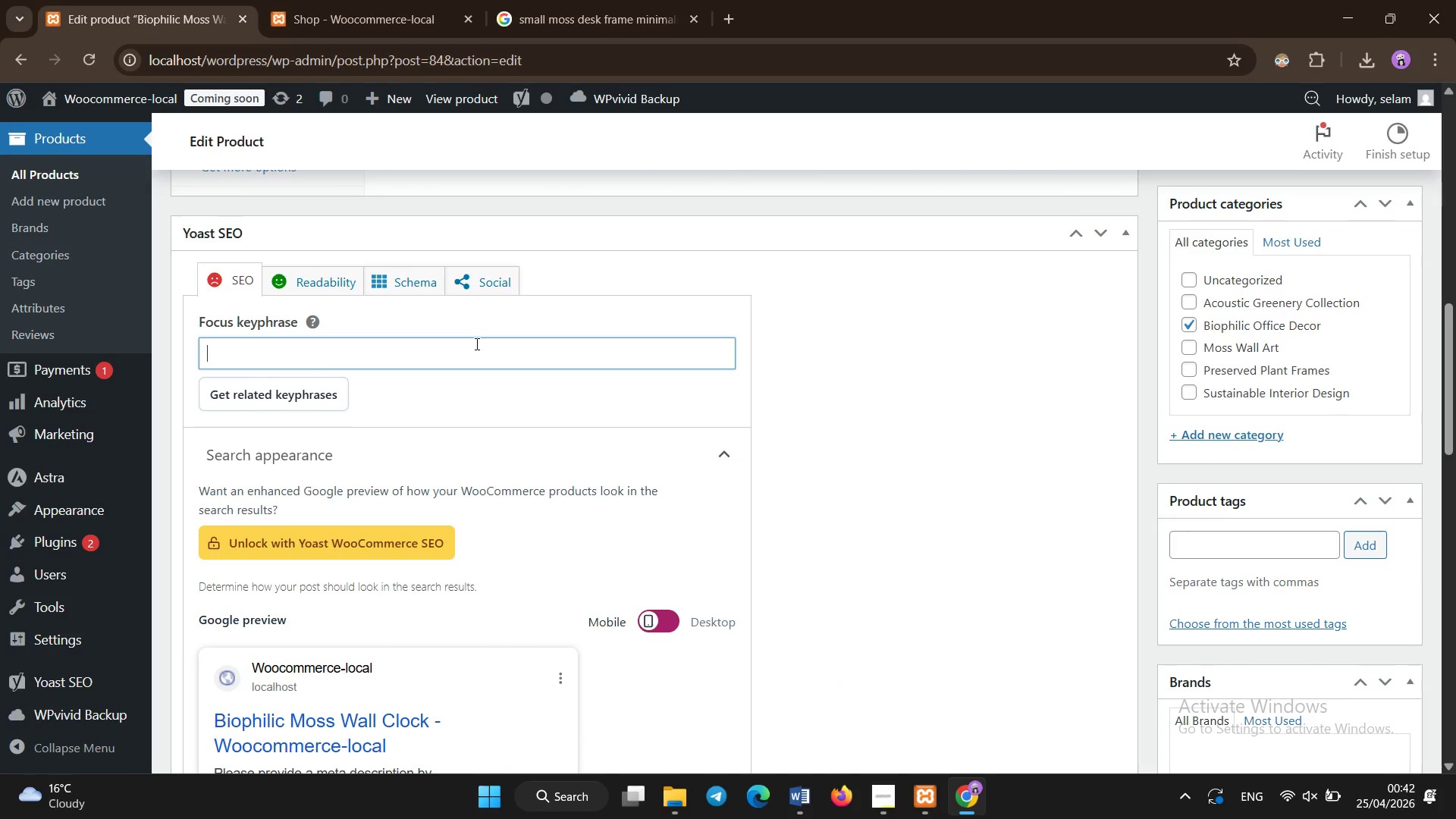 
hold_key(key=ShiftLeft, duration=0.61)
 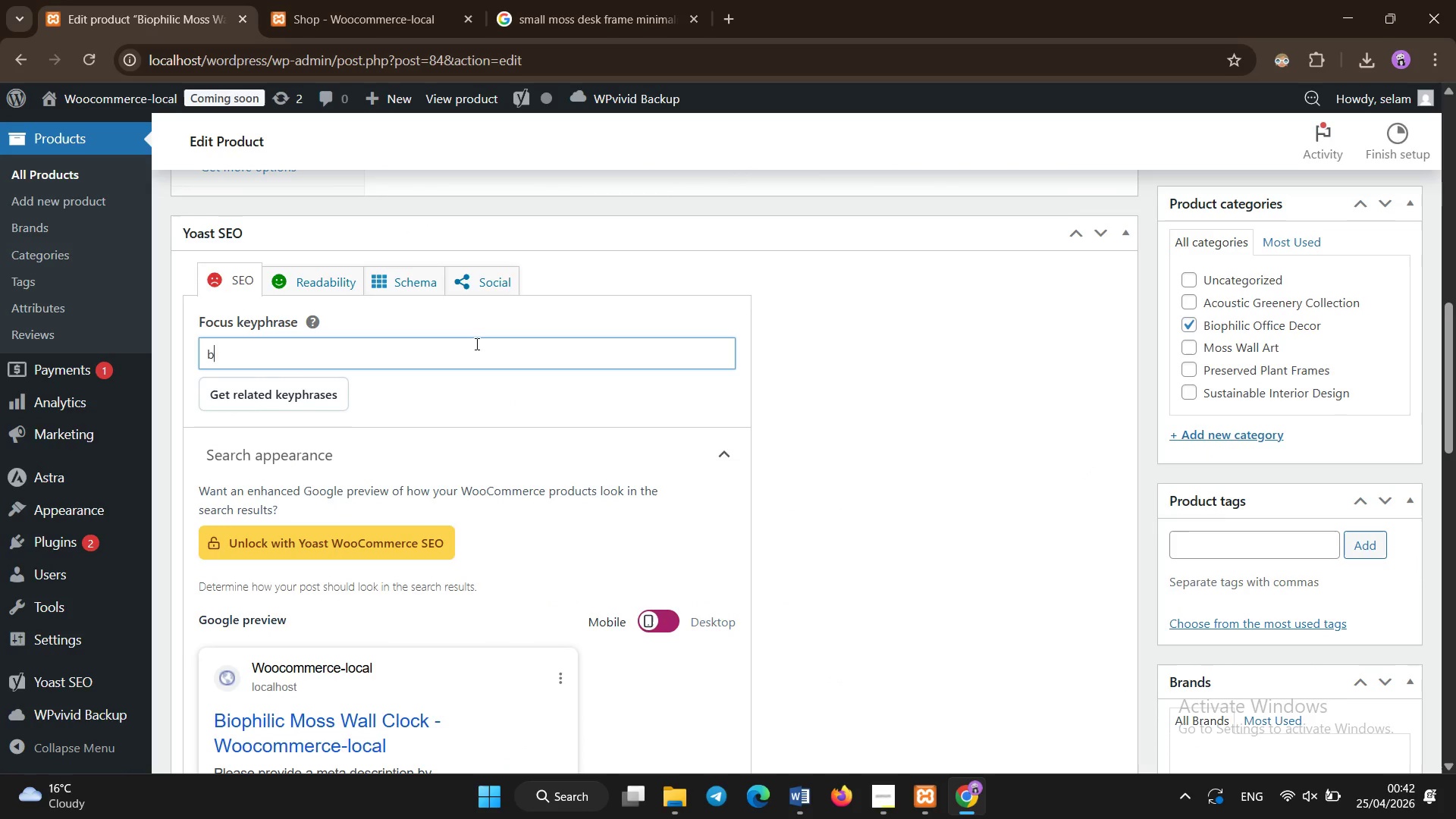 
type(biophilic office decor clock)
 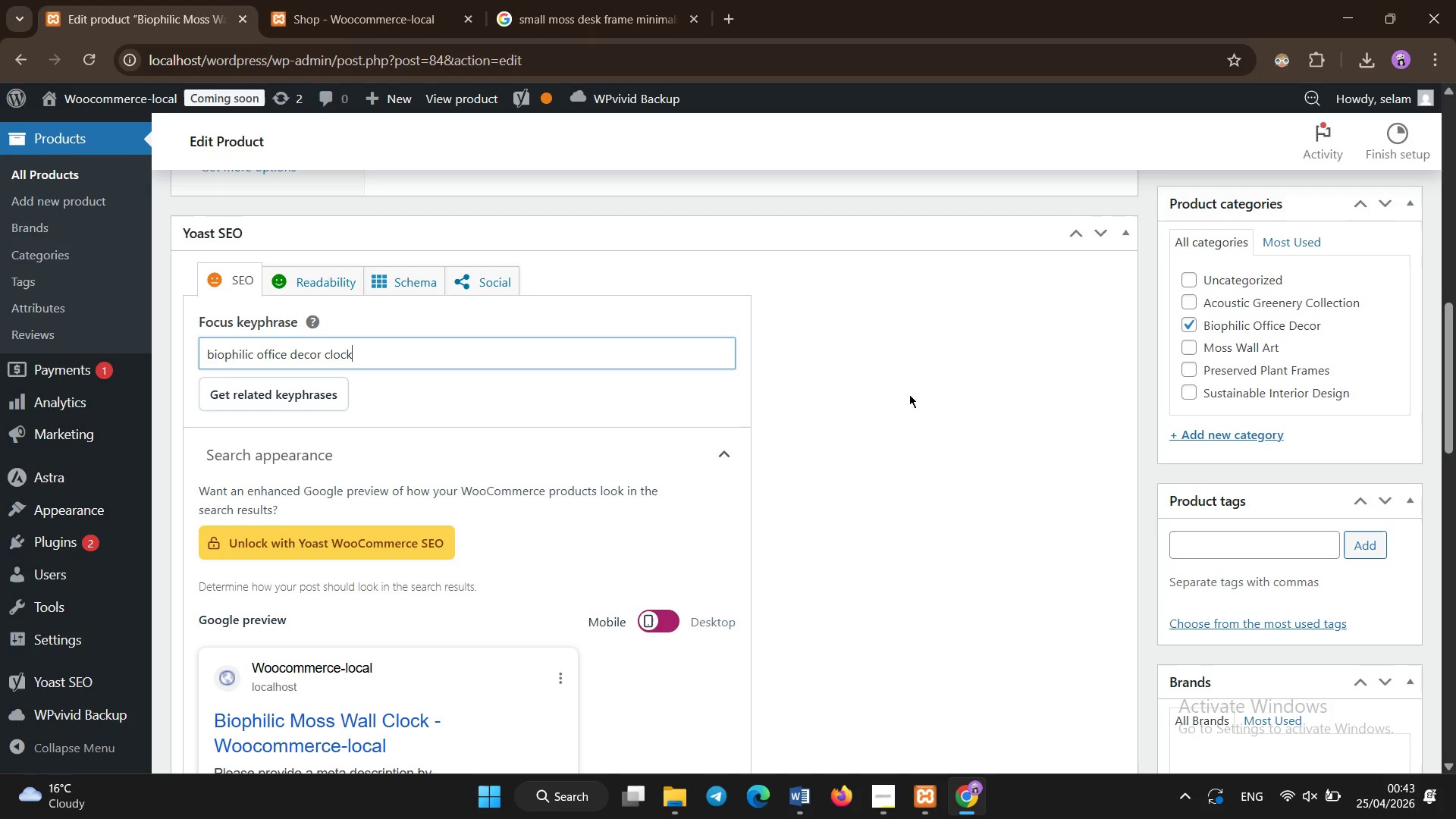 
scroll: coordinate [910, 444], scroll_direction: up, amount: 14.0
 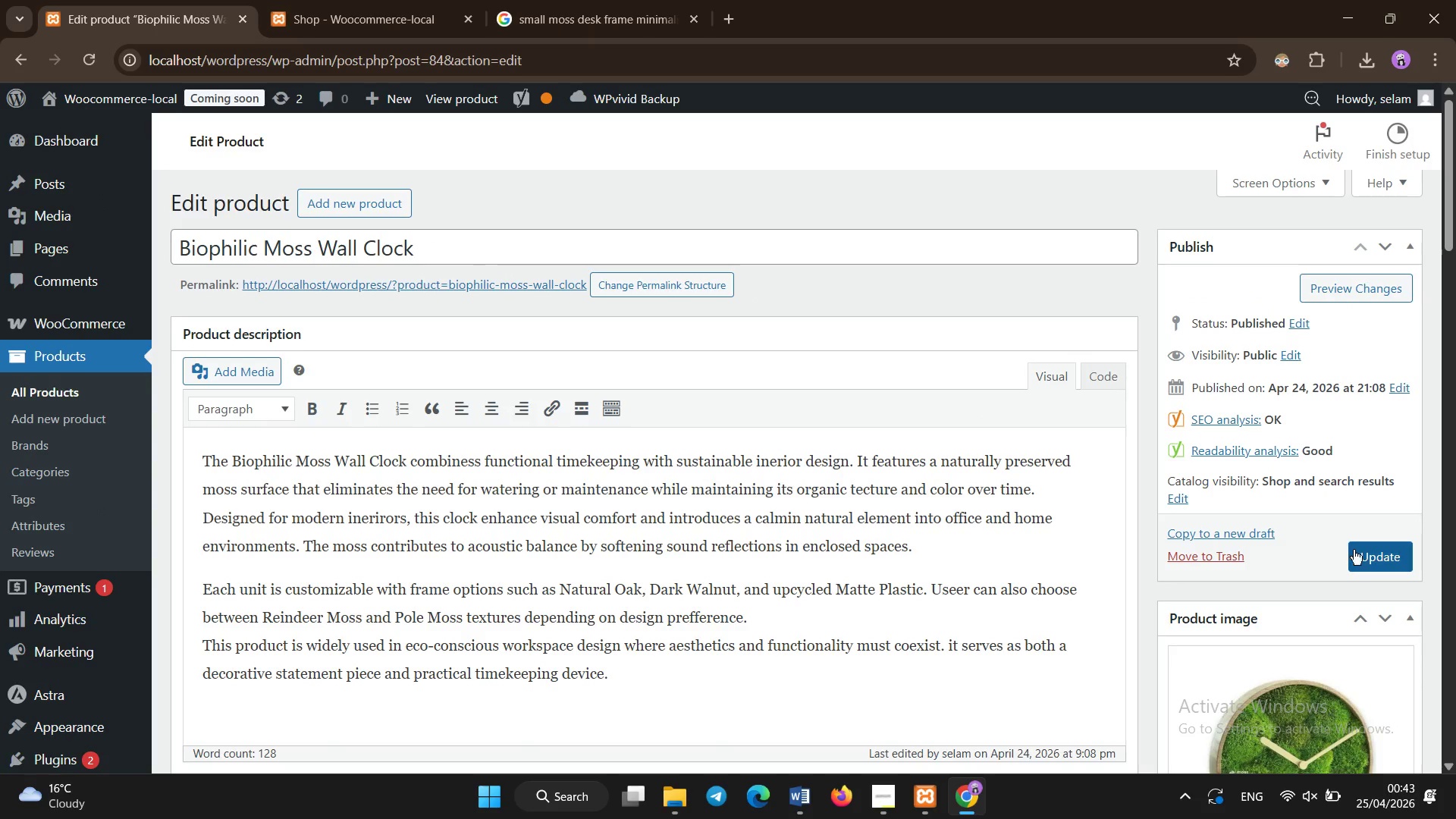 
left_click([1362, 550])
 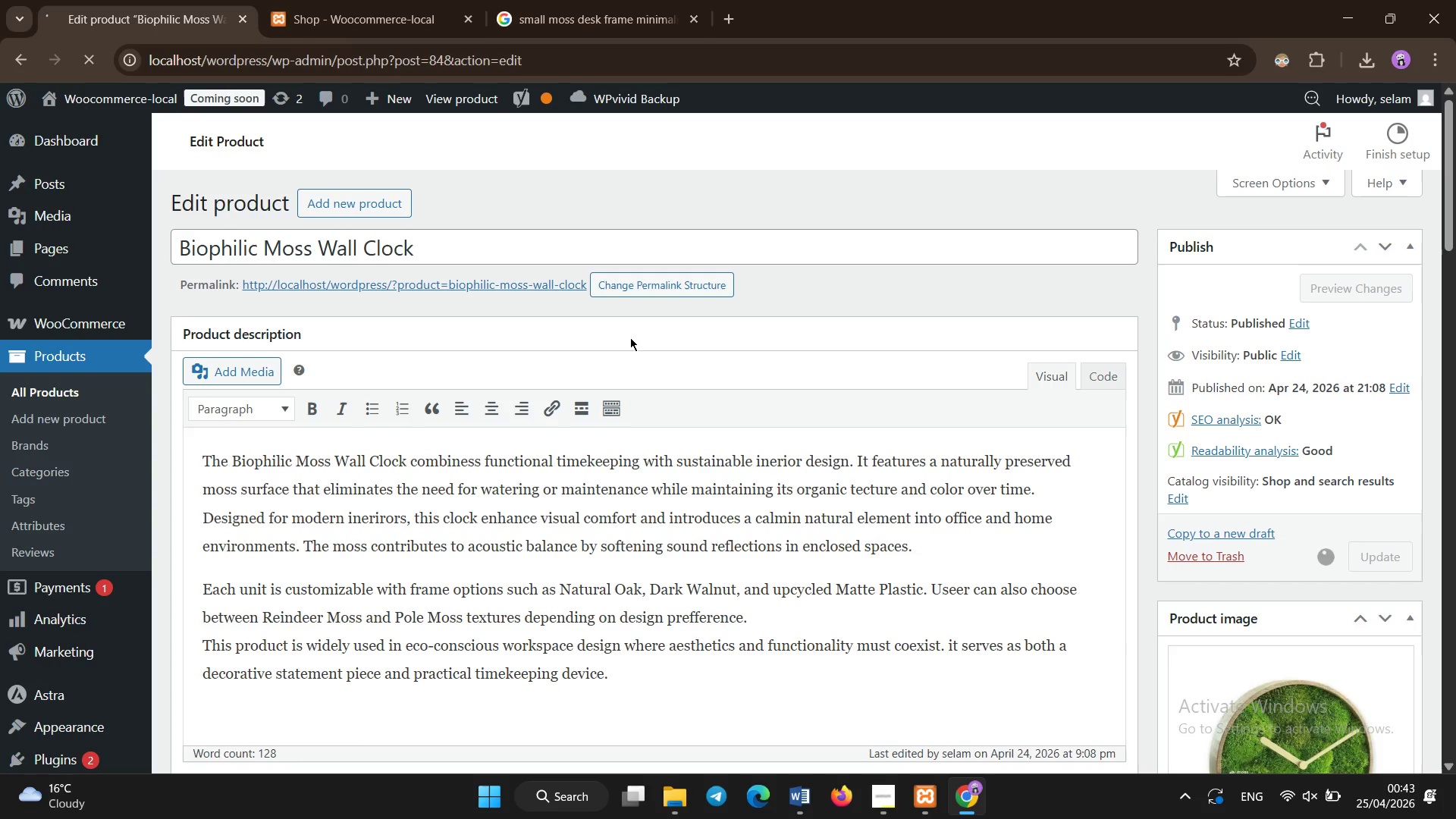 
wait(15.88)
 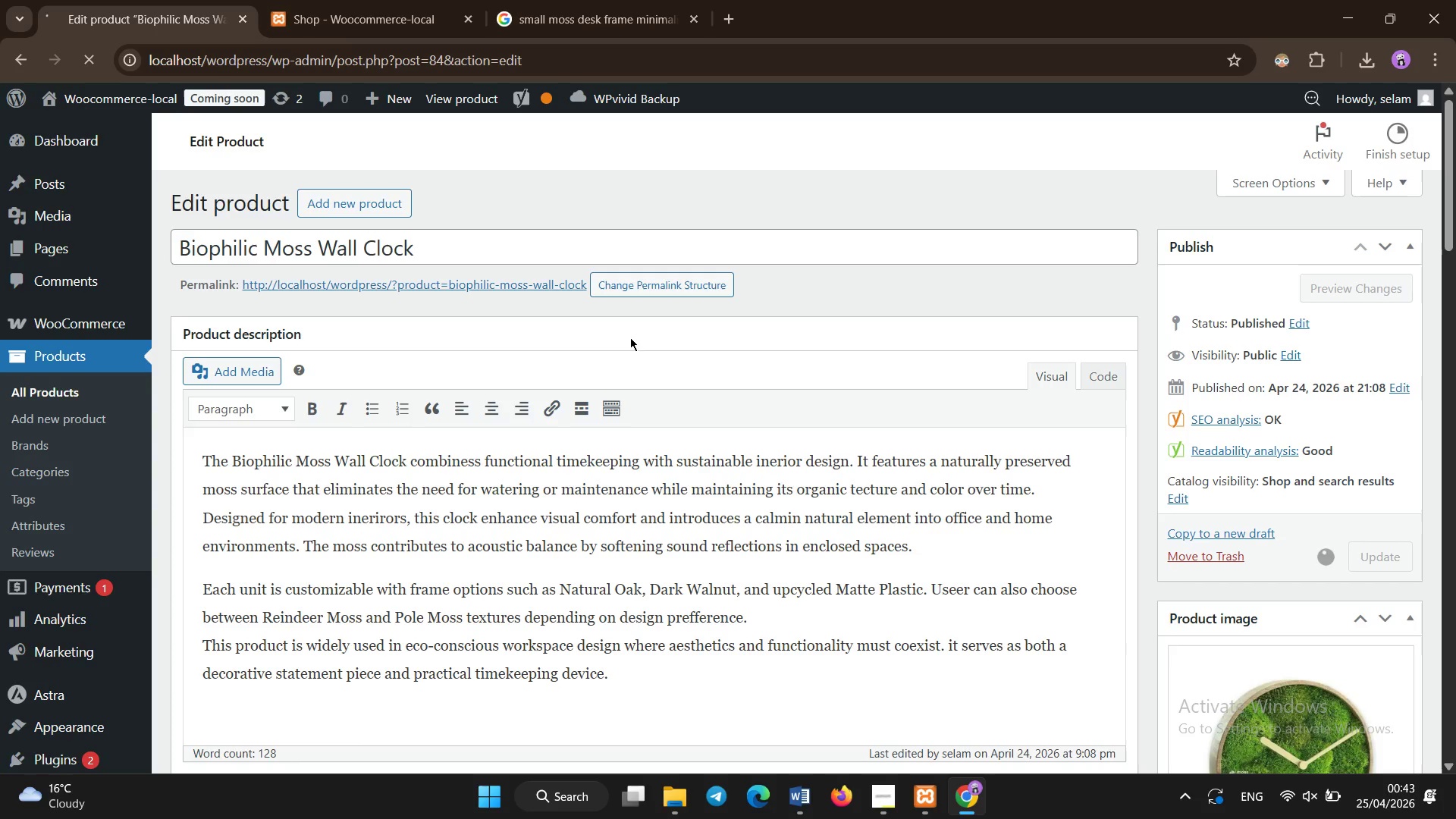 
left_click([630, 337])
 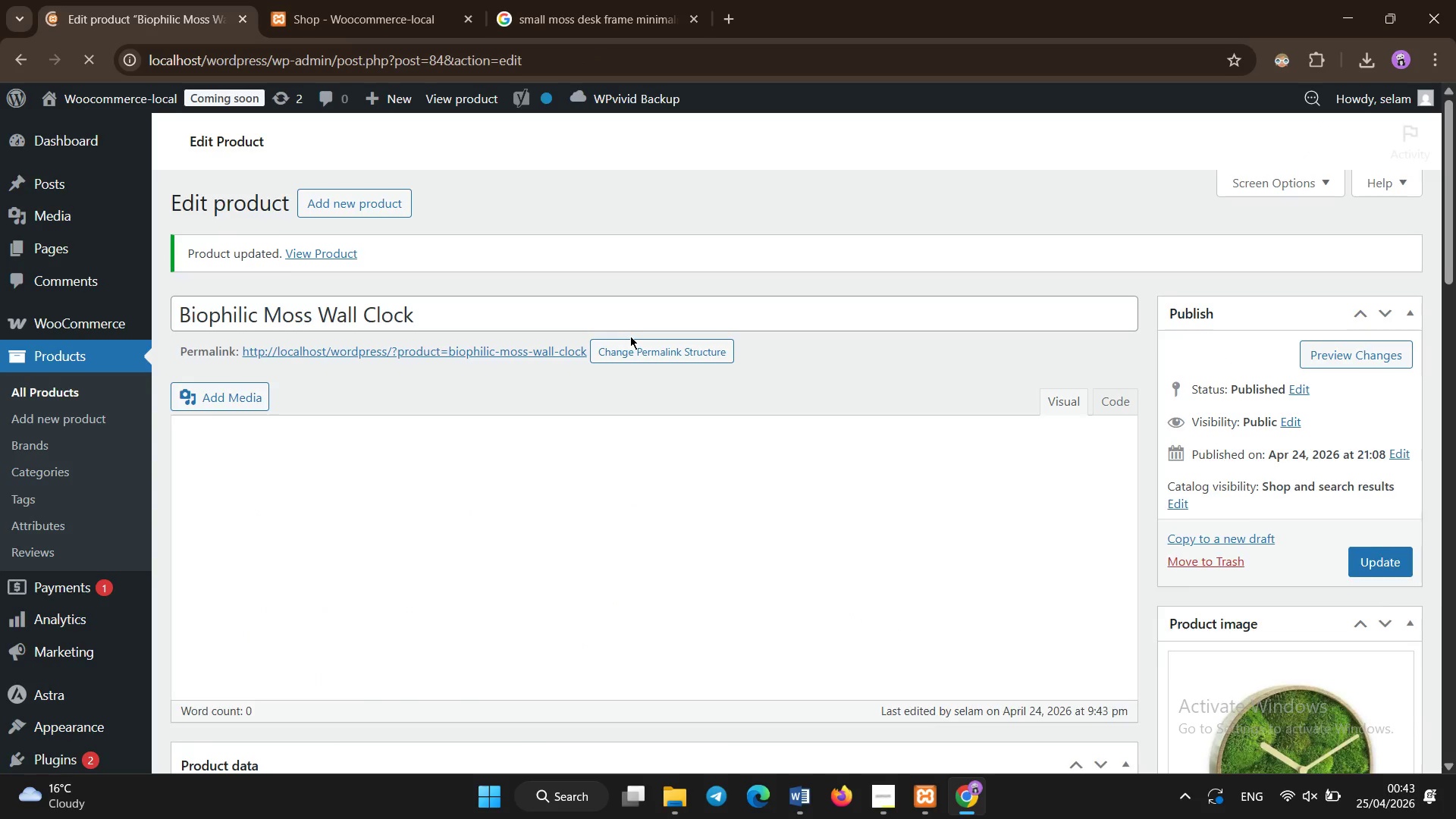 
scroll: coordinate [630, 336], scroll_direction: down, amount: 3.0
 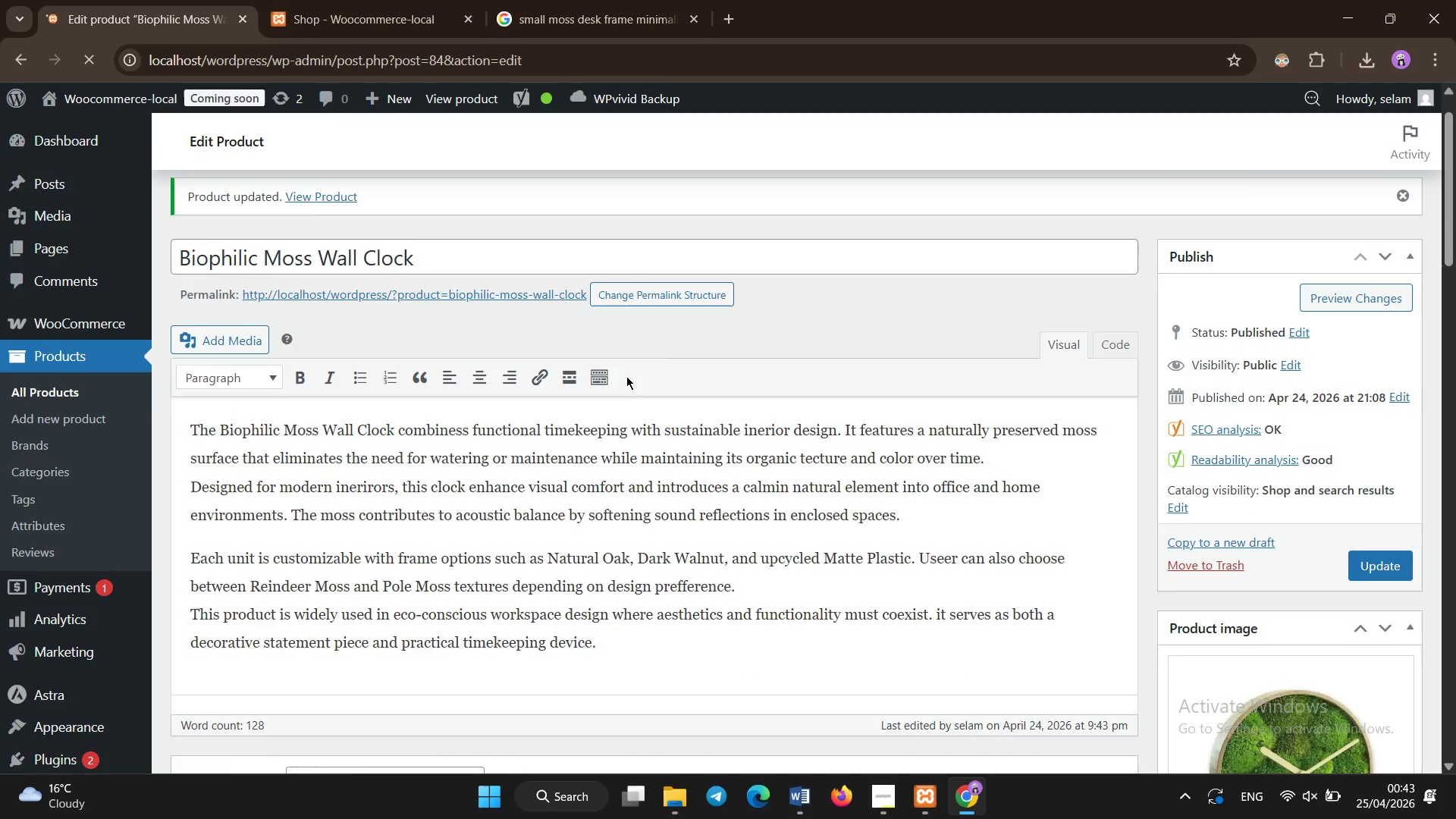 
scroll: coordinate [452, 421], scroll_direction: up, amount: 4.0
 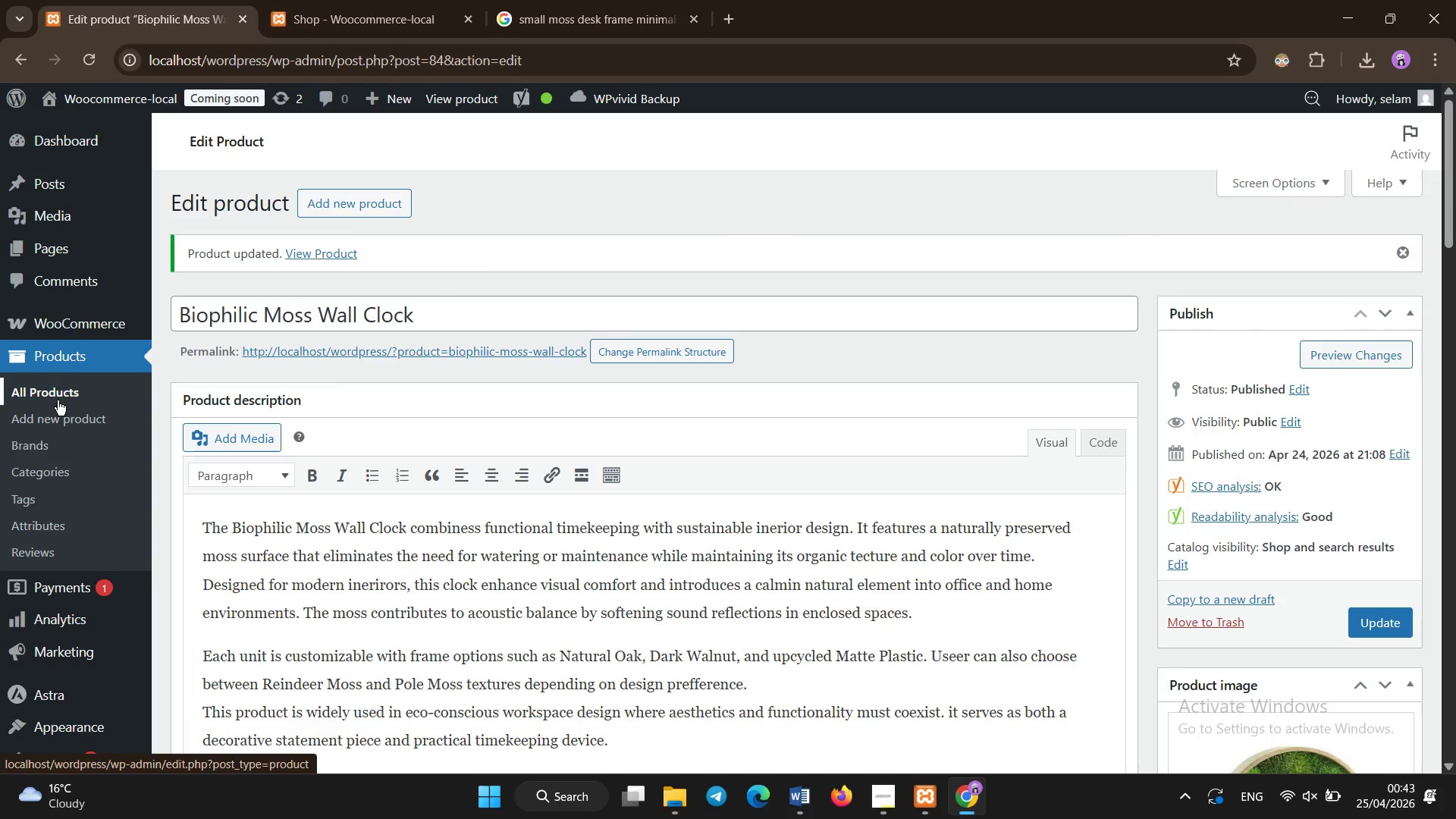 